 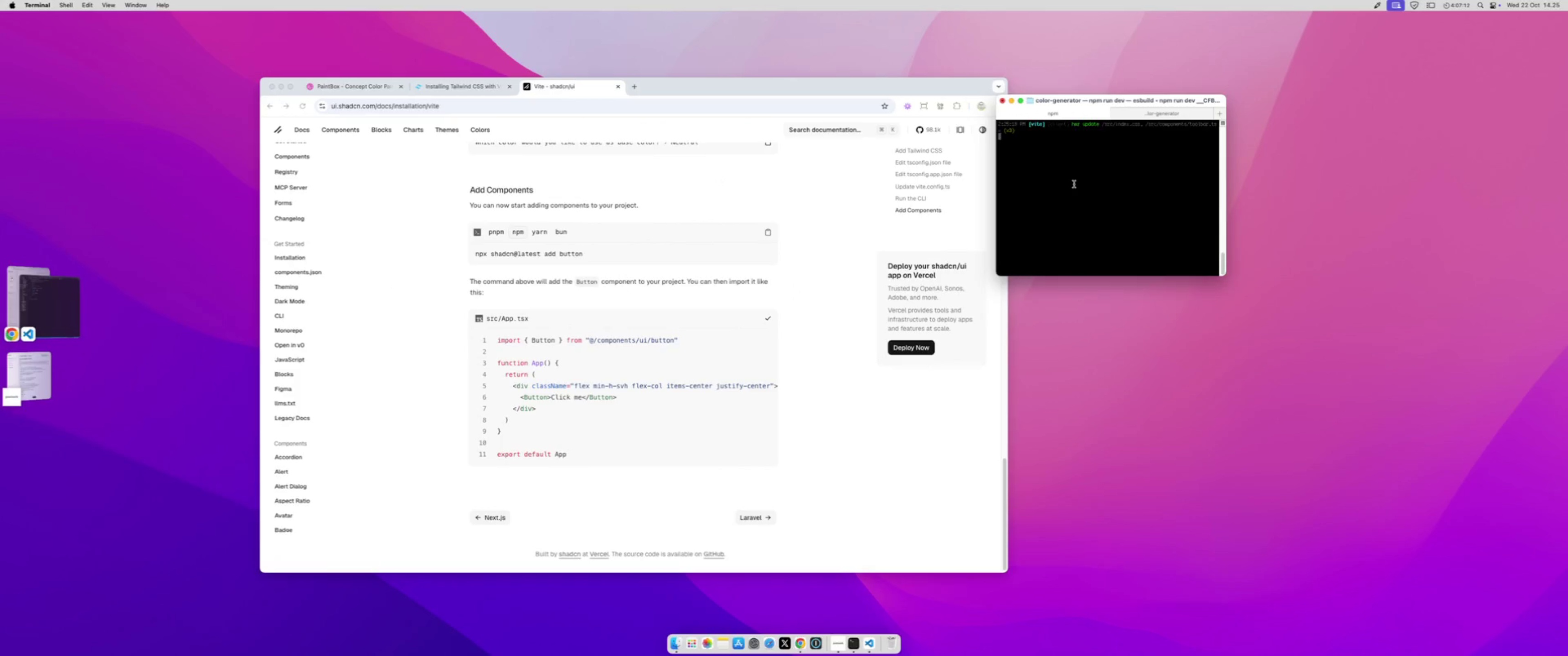 
left_click([41, 312])
 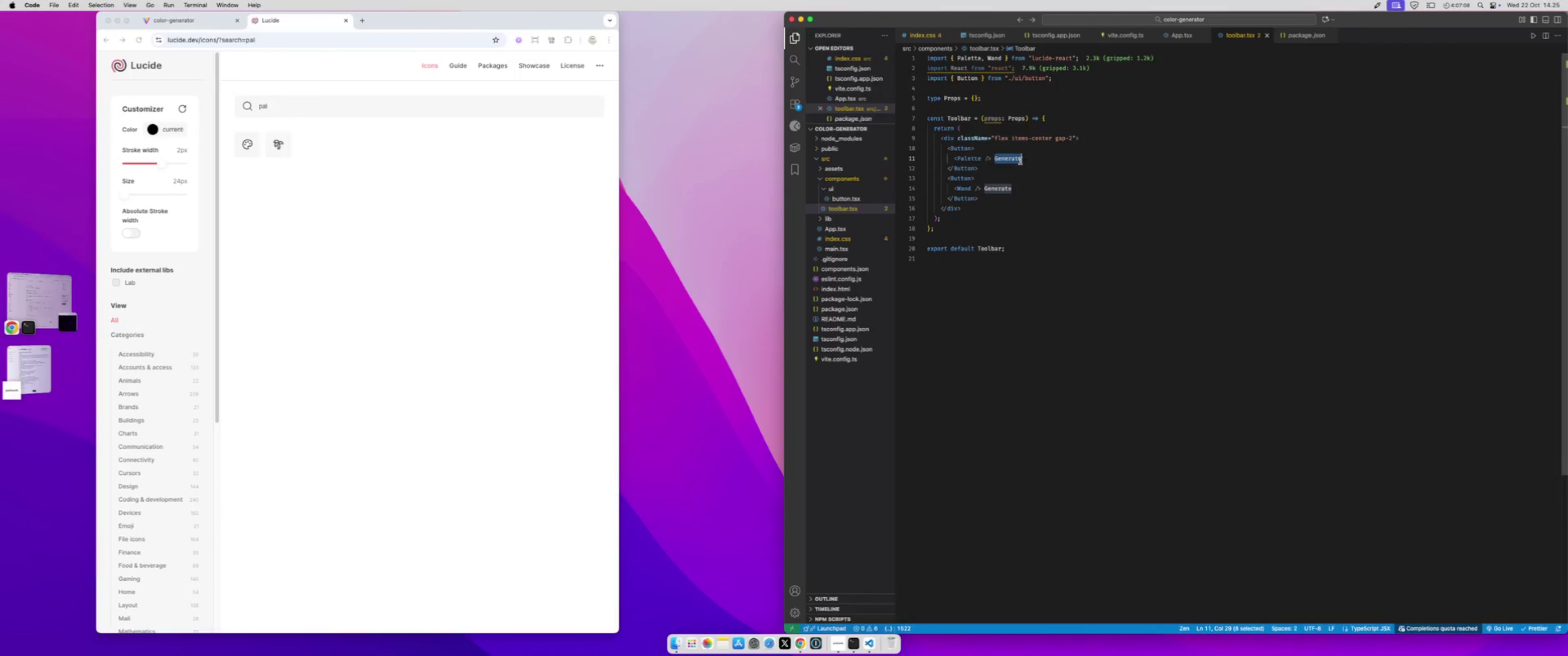 
double_click([1016, 161])
 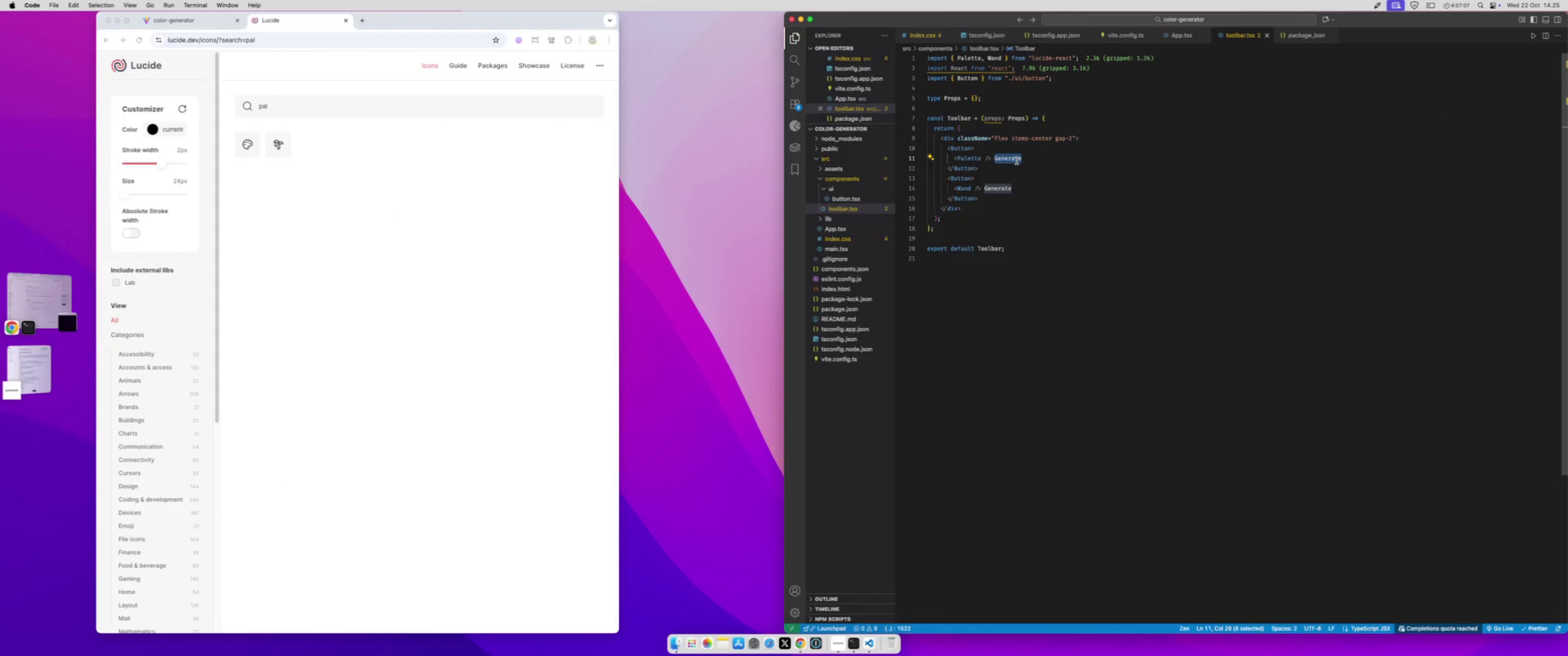 
type(Triadic / Pastel)
 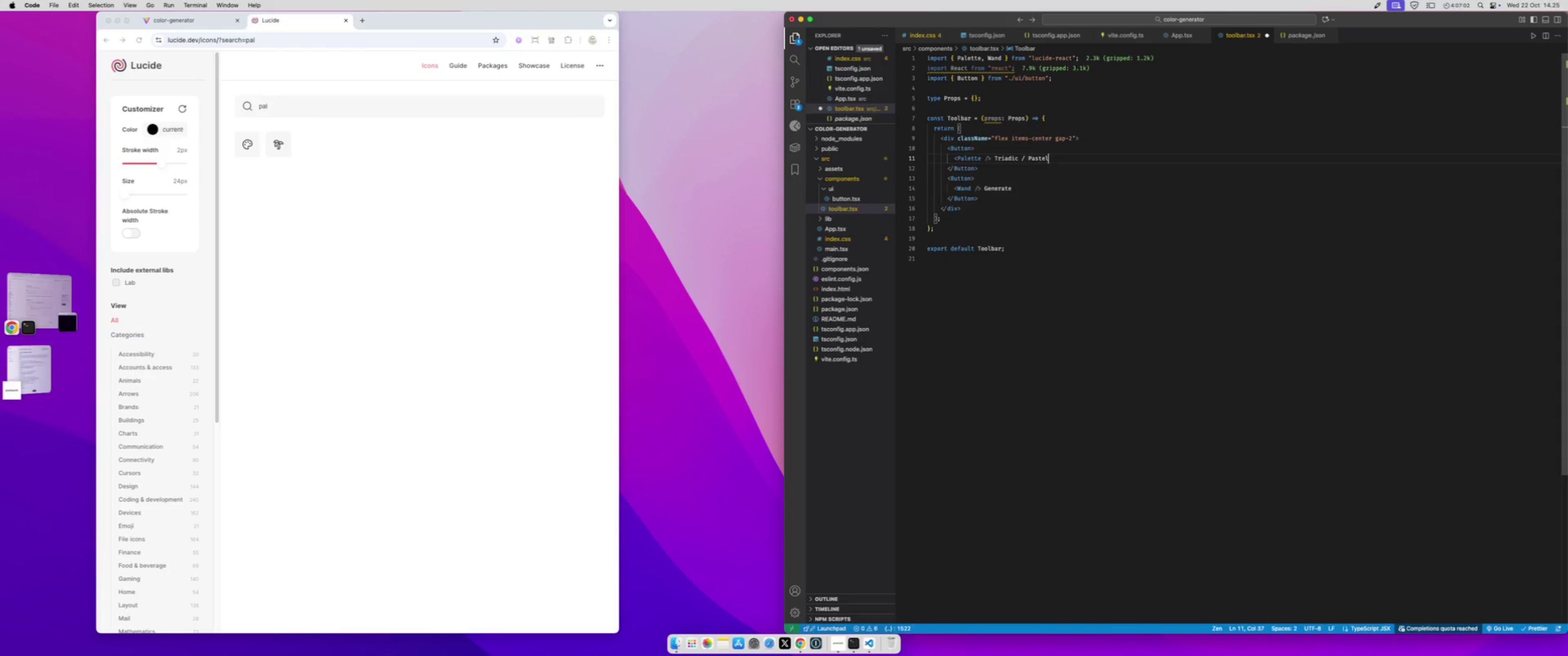 
key(Meta+S)
 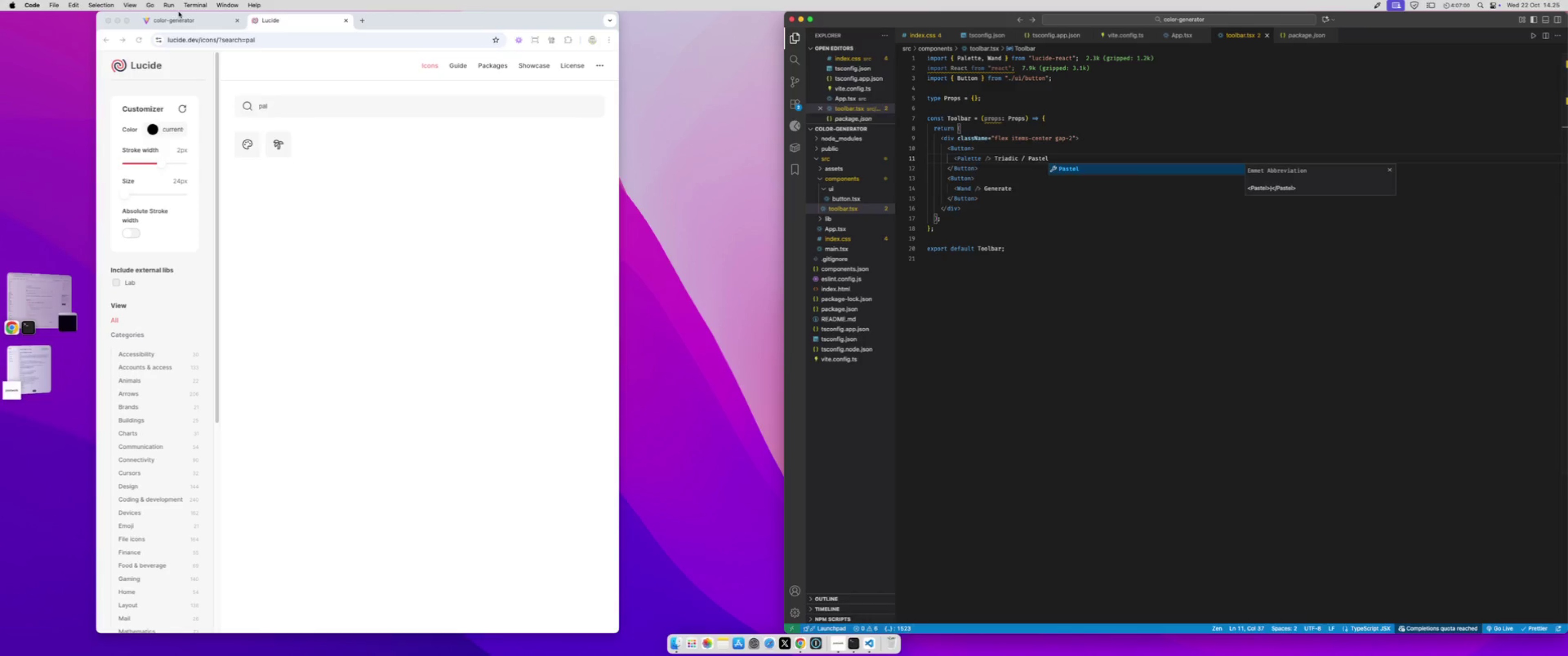 
left_click([183, 18])
 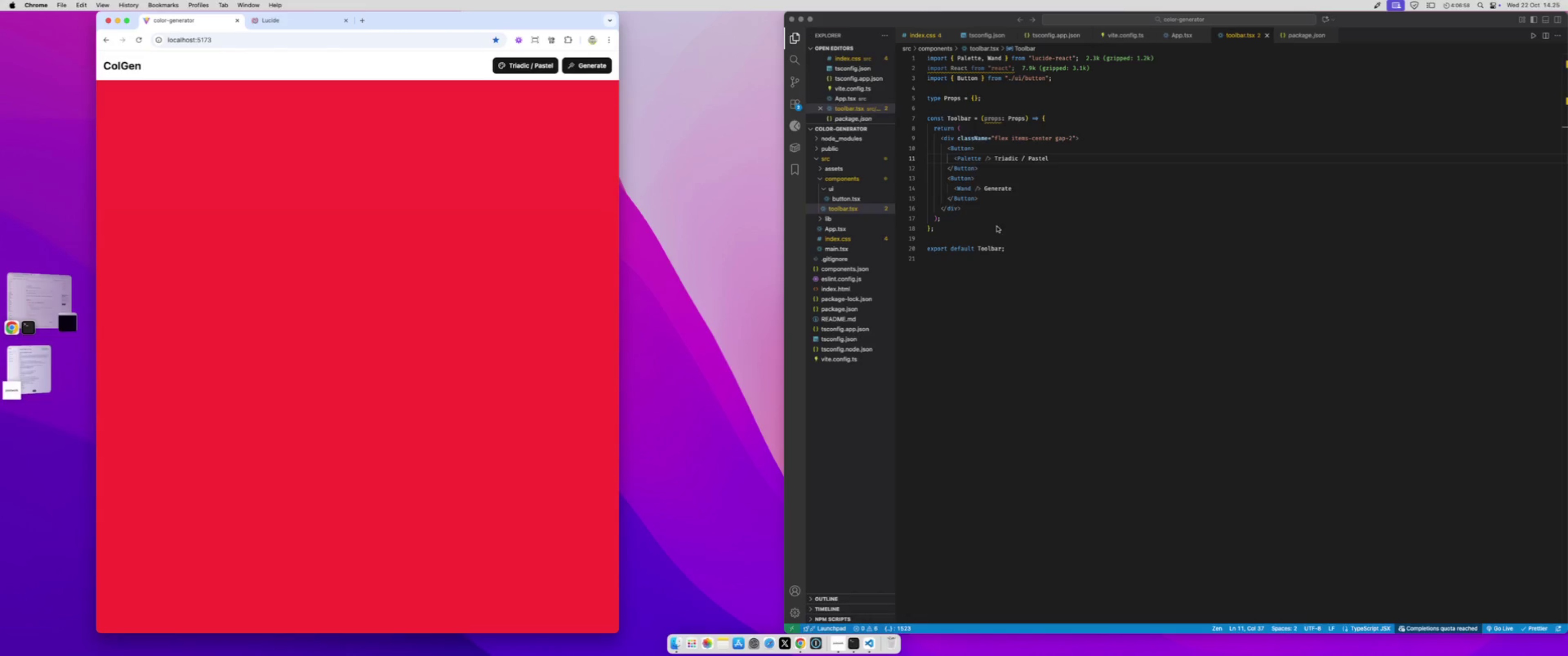 
left_click([969, 164])
 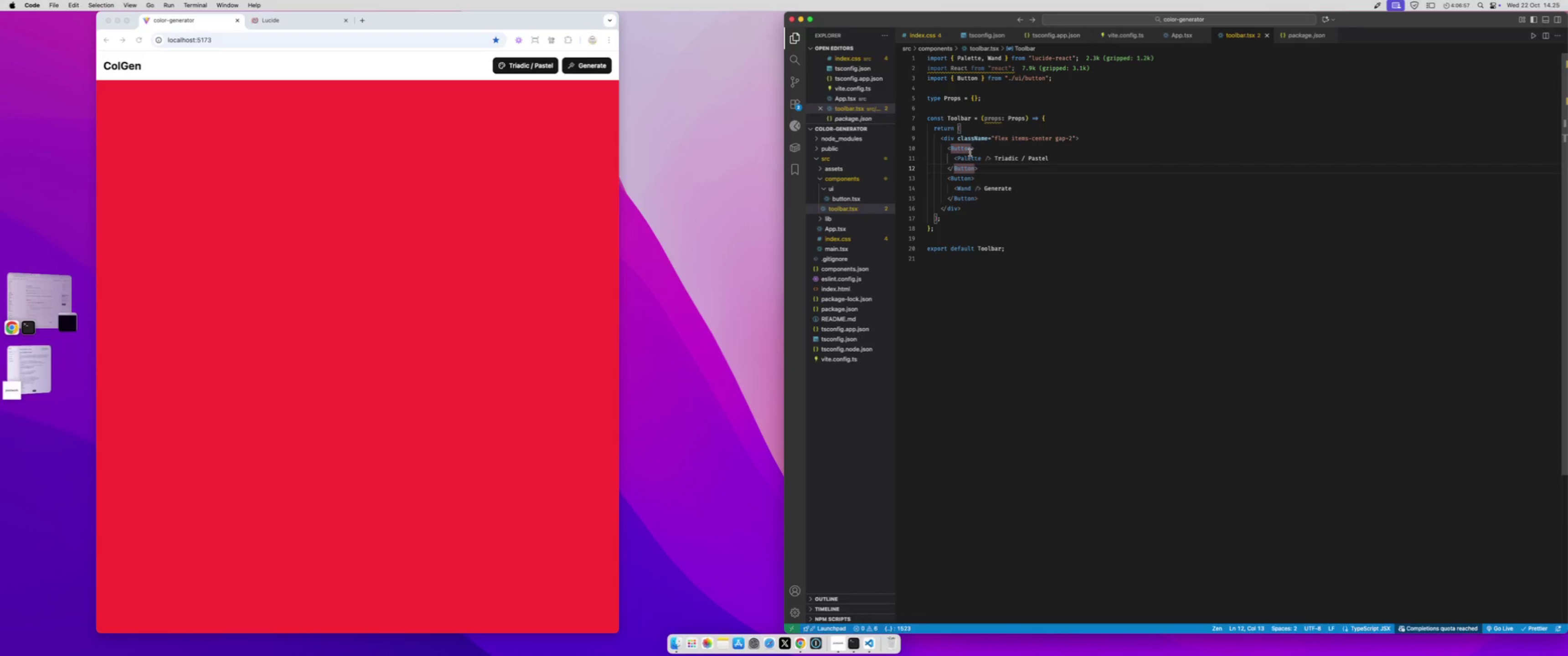 
left_click([970, 152])
 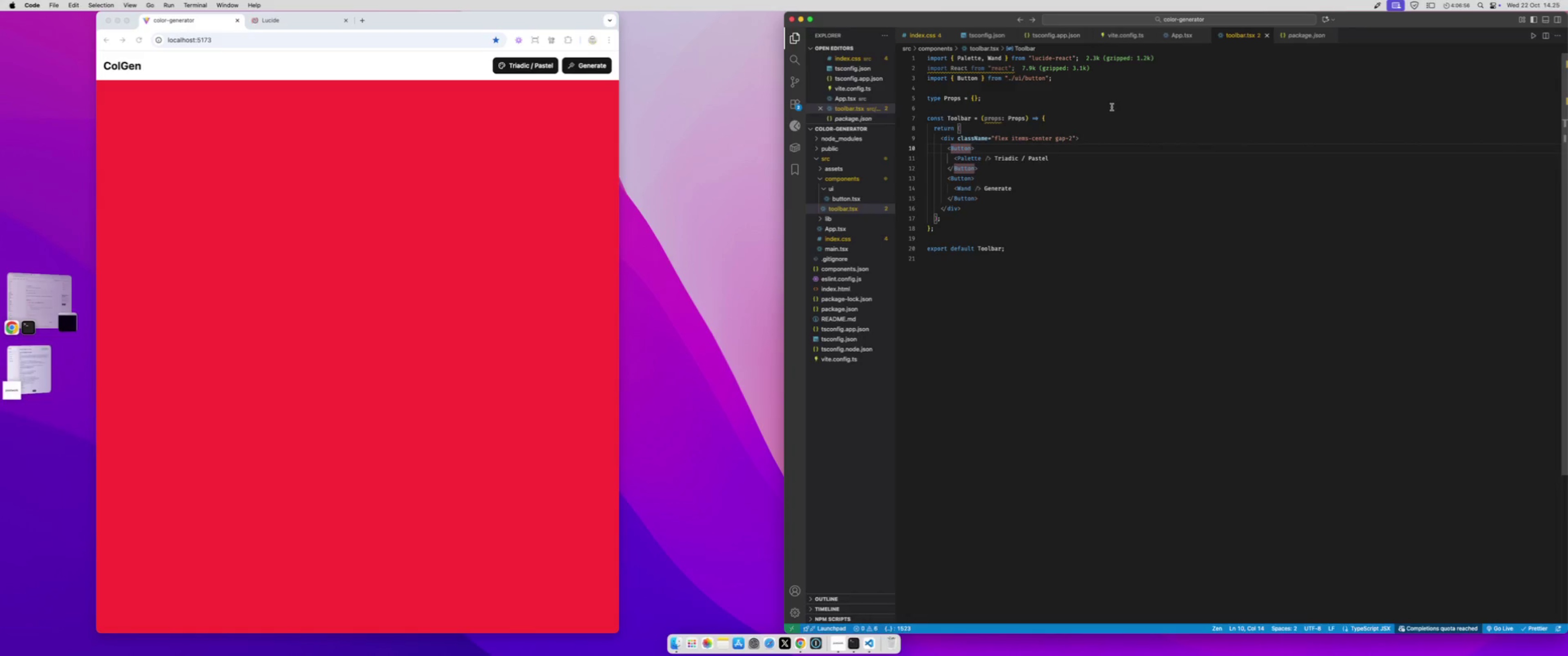 
type( clas)
 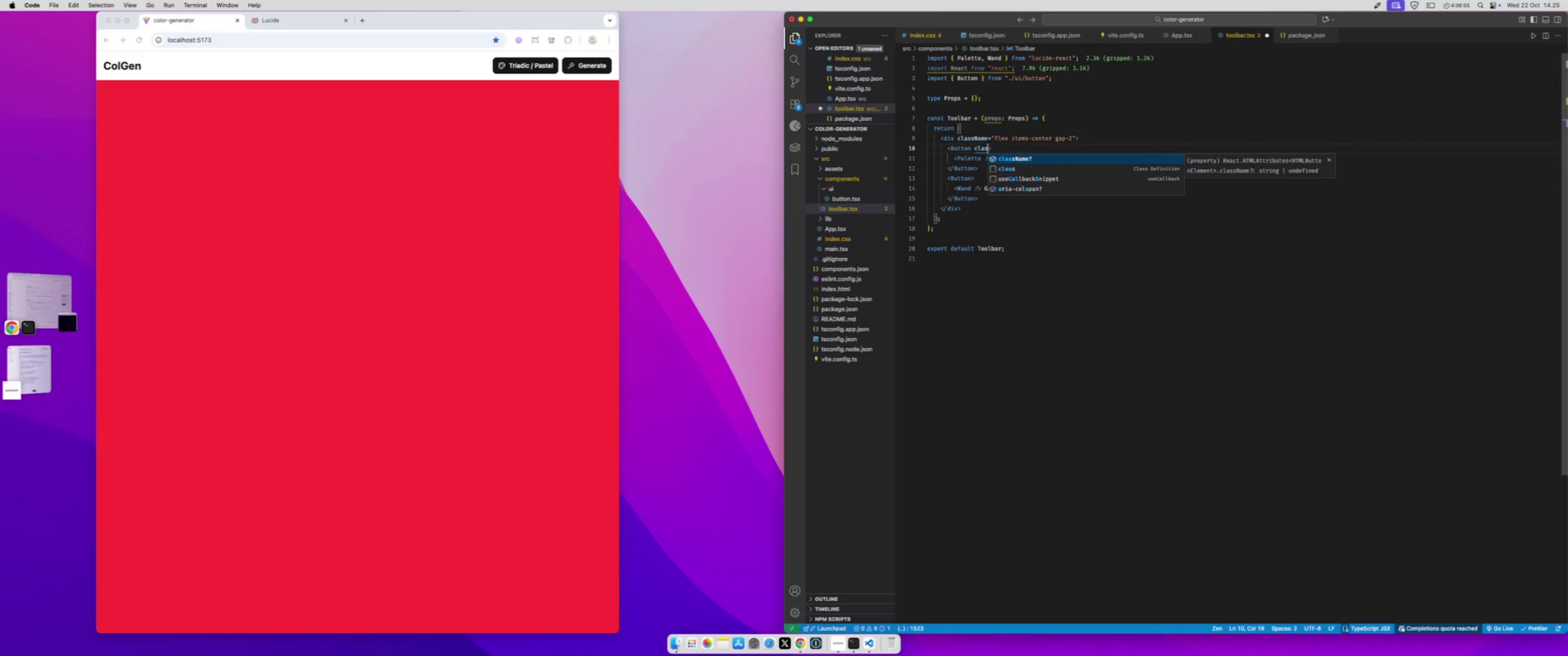 
key(Enter)
 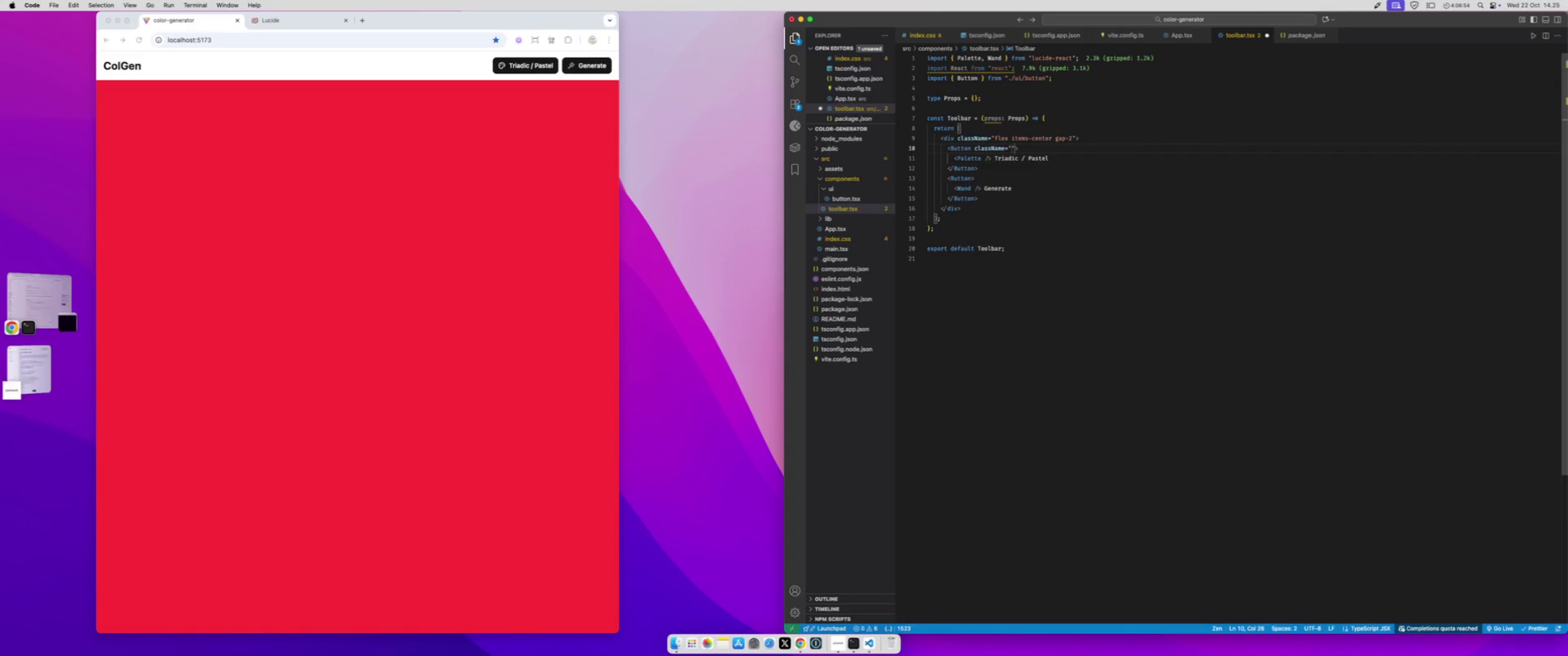 
key(Meta+Z)
 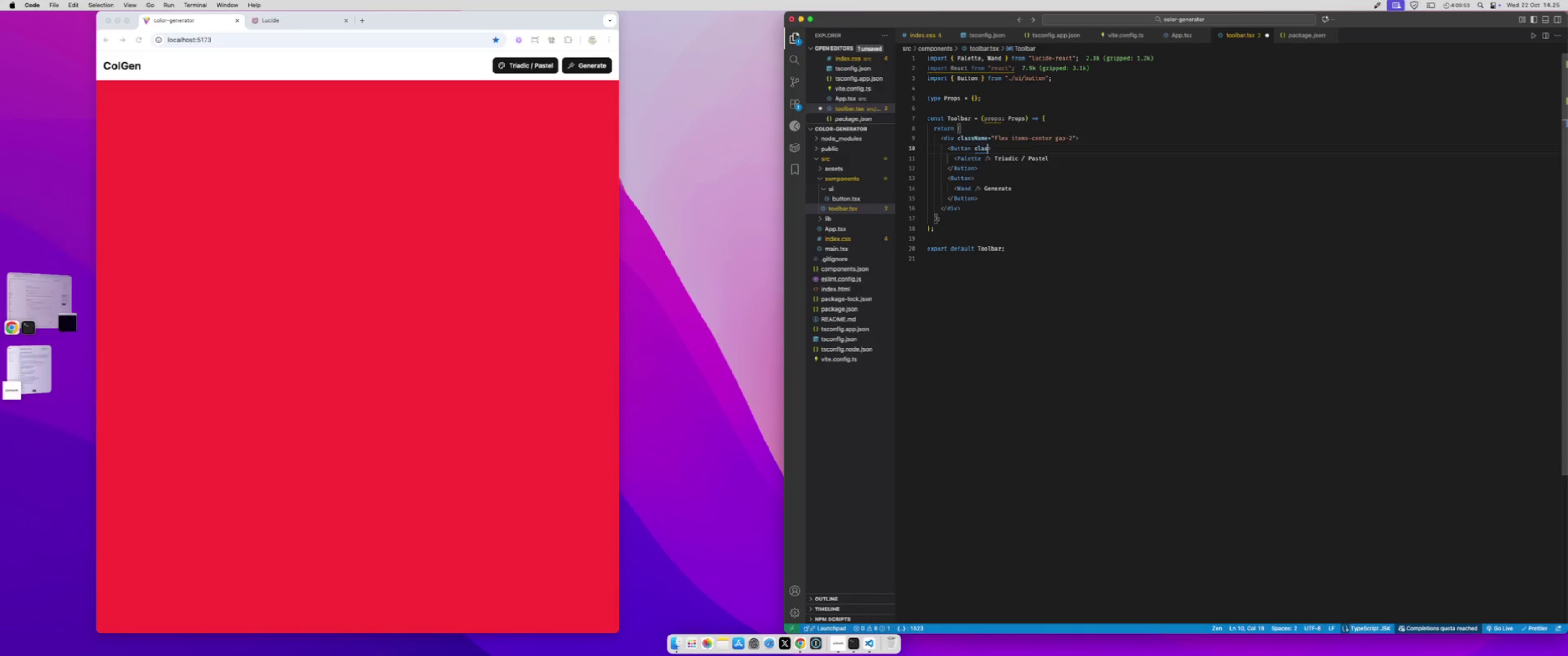 
key(Backspace)
key(Backspace)
key(Backspace)
key(Backspace)
key(Backspace)
type( vari)
 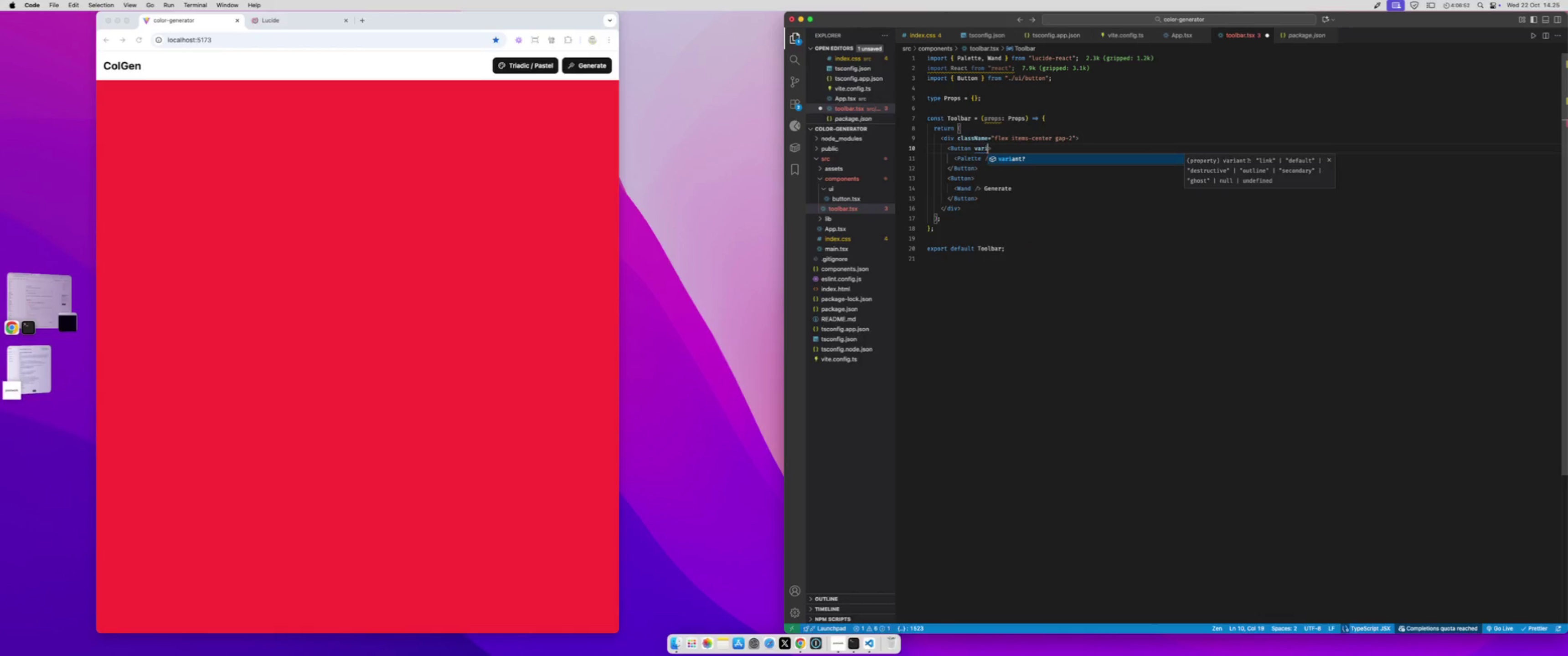 
key(Enter)
 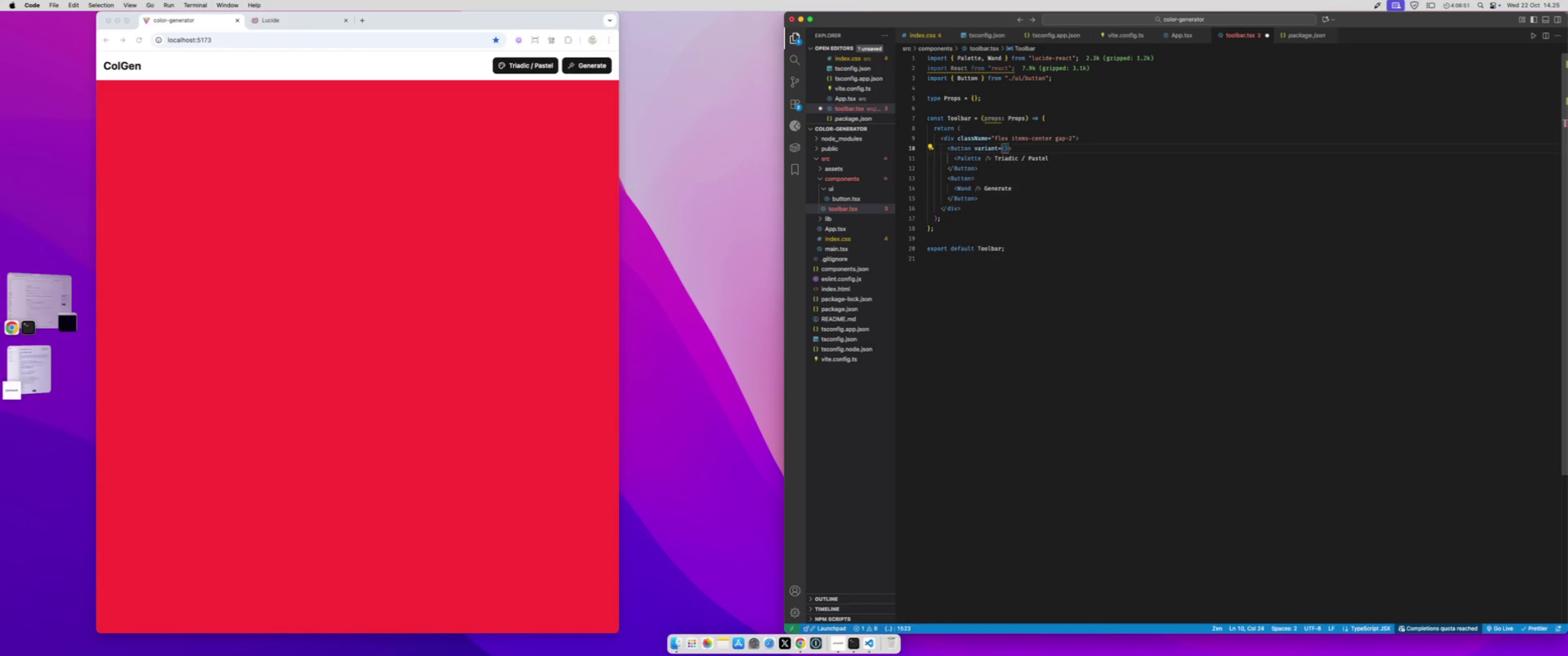 
key(ArrowRight)
 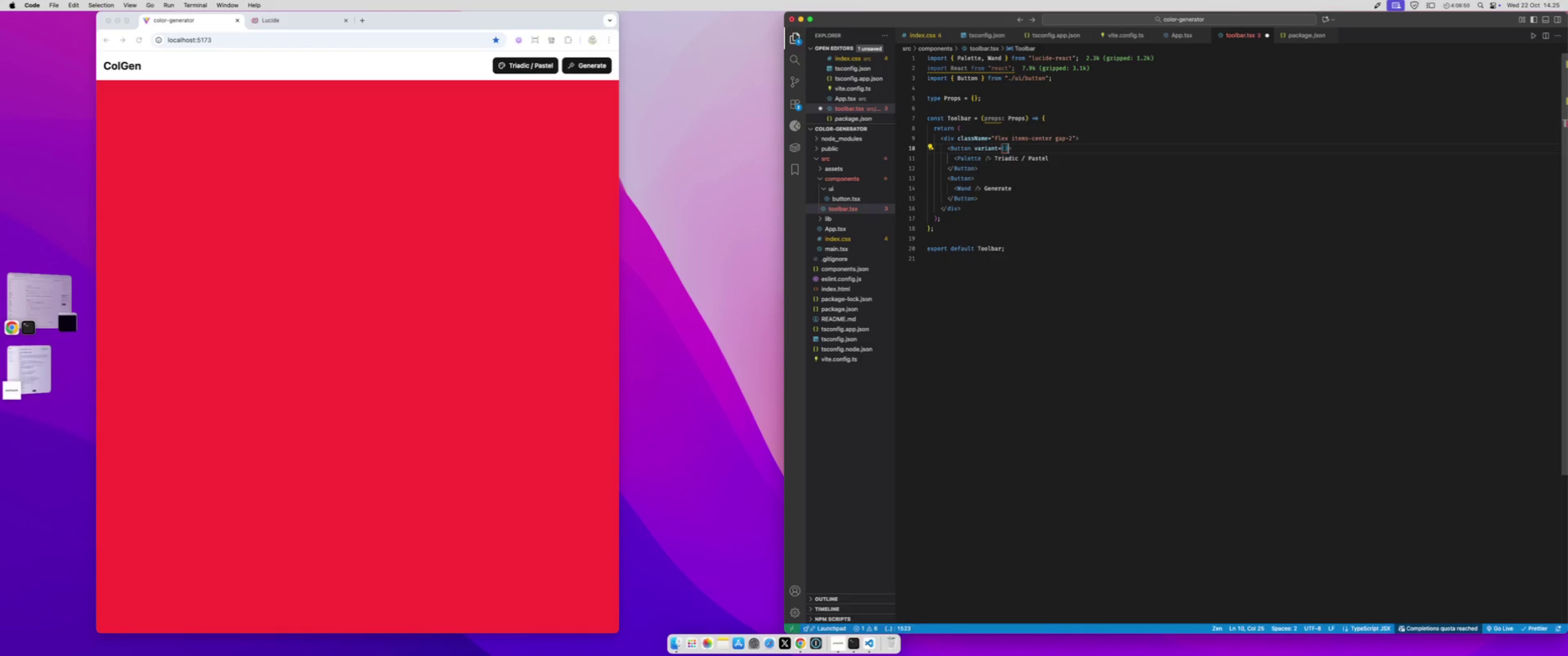 
key(Backspace)
key(Backspace)
type("se)
 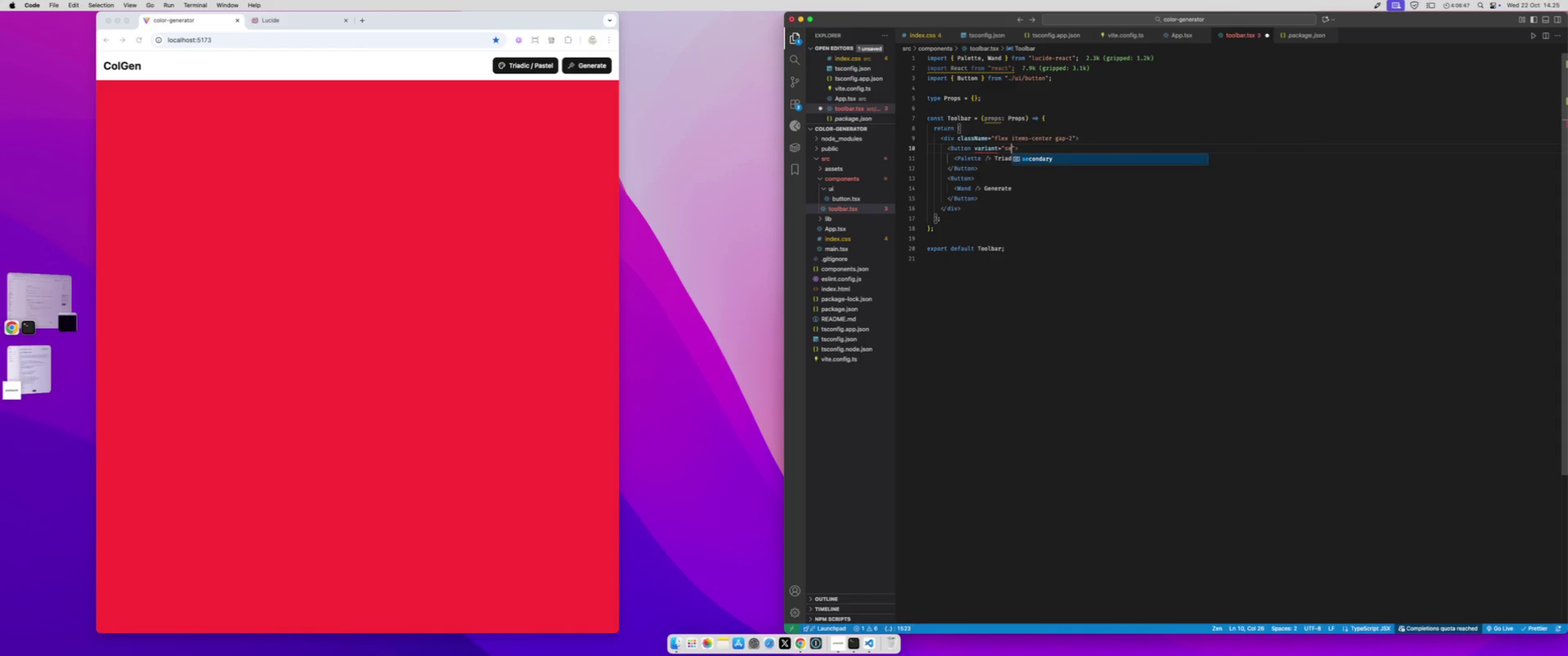 
 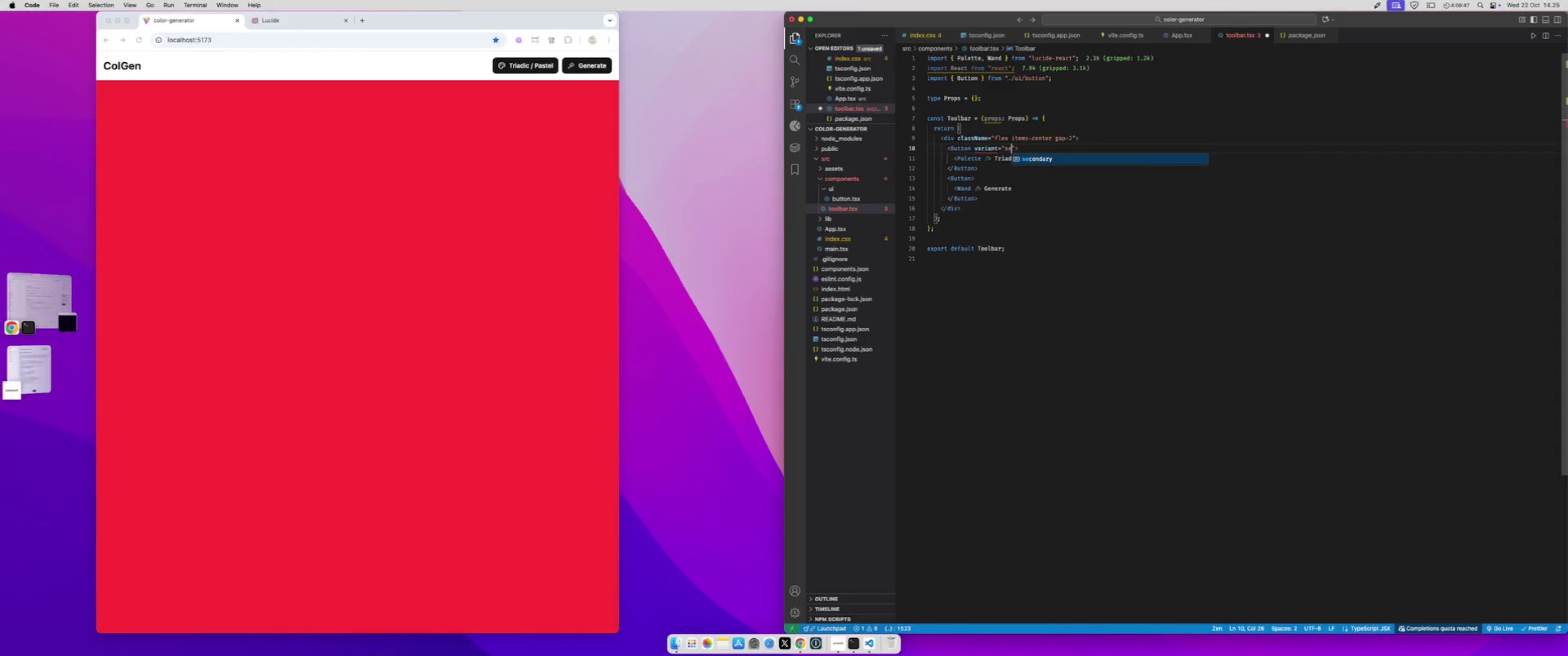 
key(Enter)
 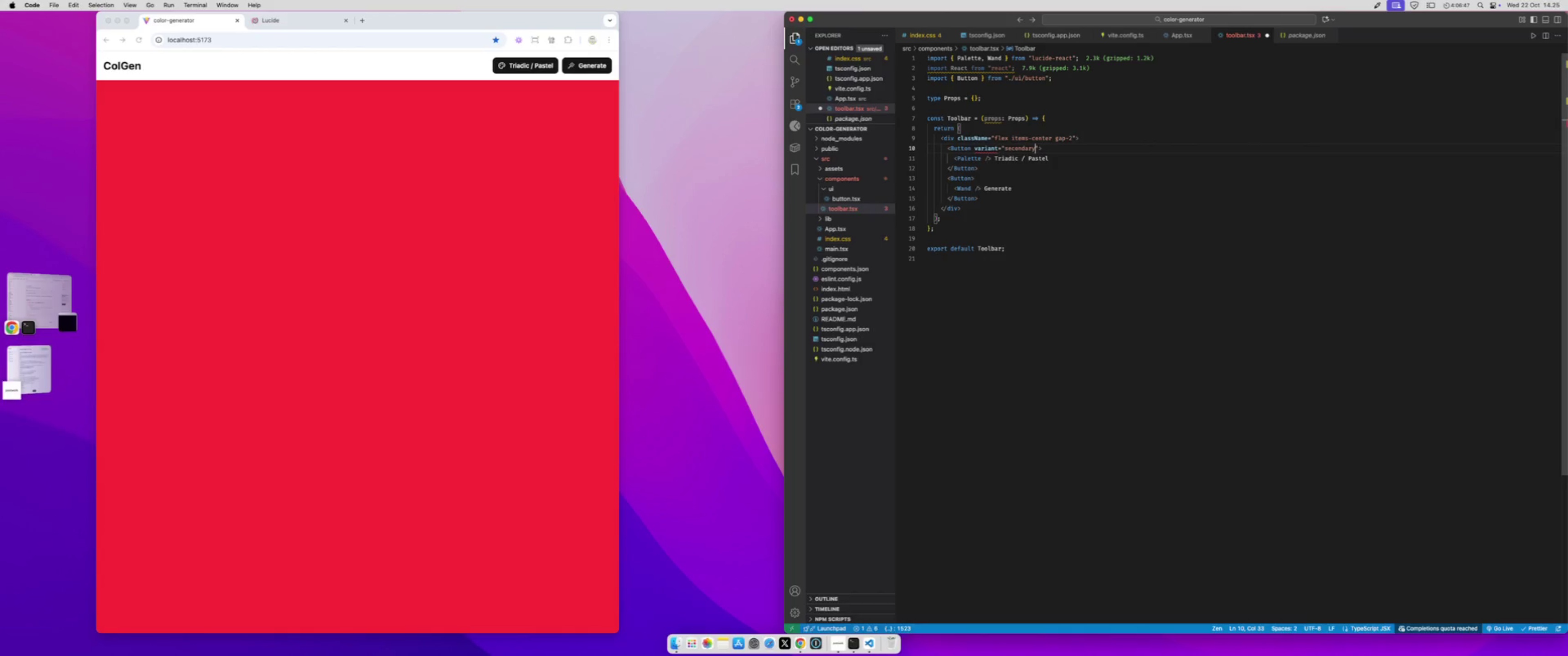 
key(Meta+S)
 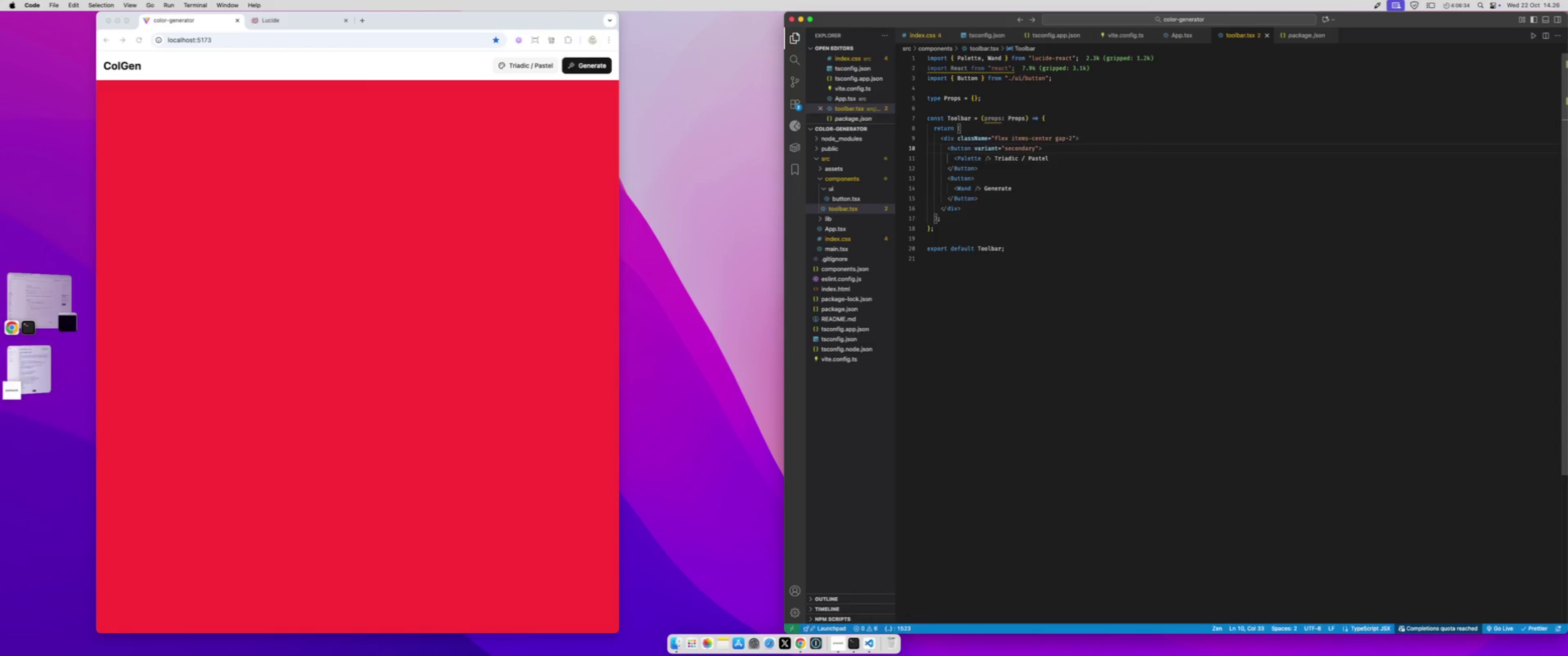 
wait(16.88)
 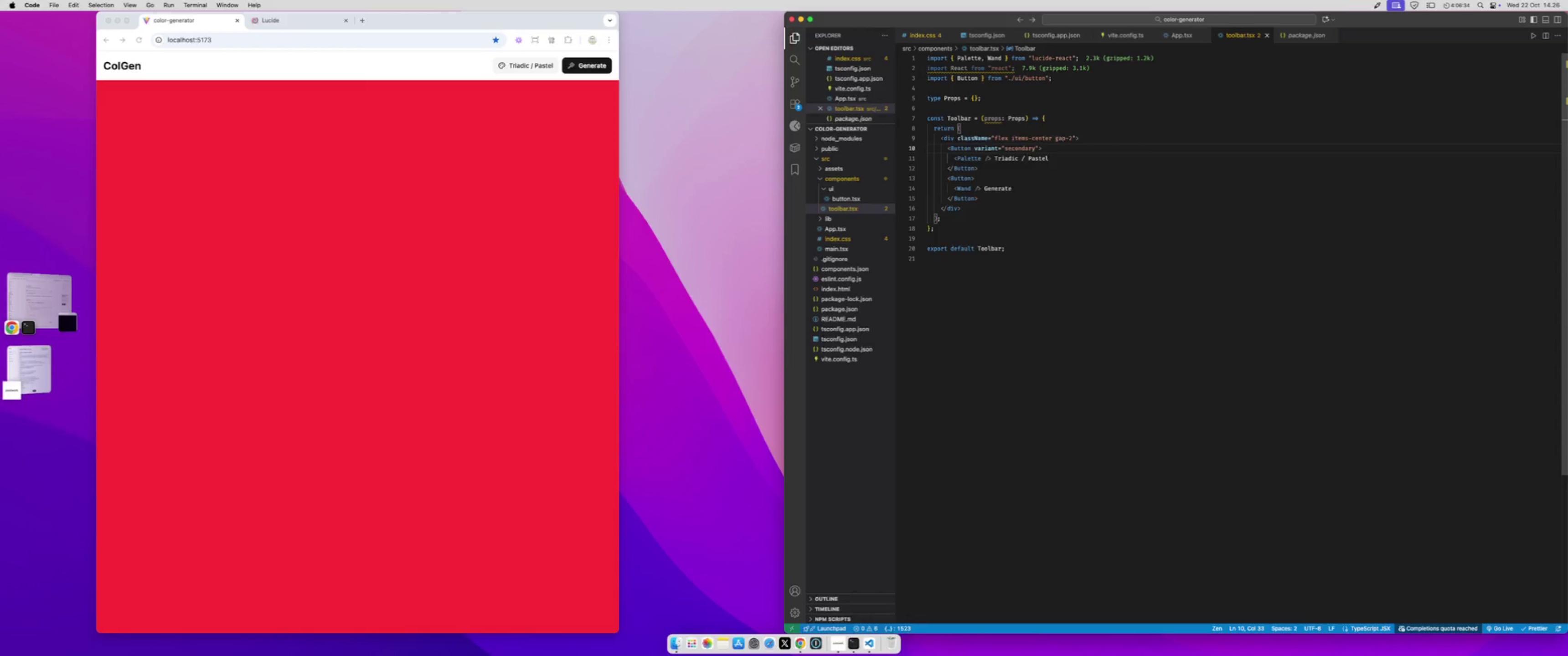 
left_click_drag(start_coordinate=[947, 149], to_coordinate=[980, 165])
 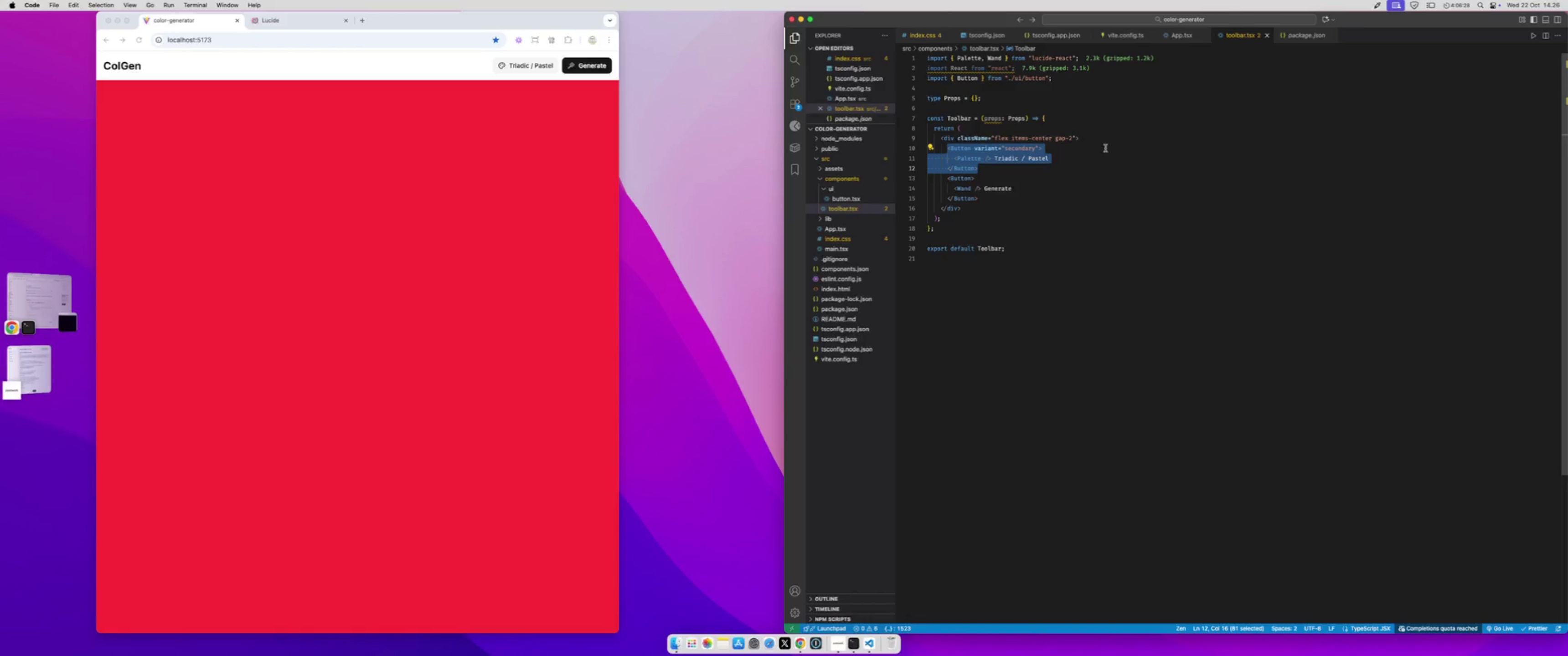 
key(Meta+C)
 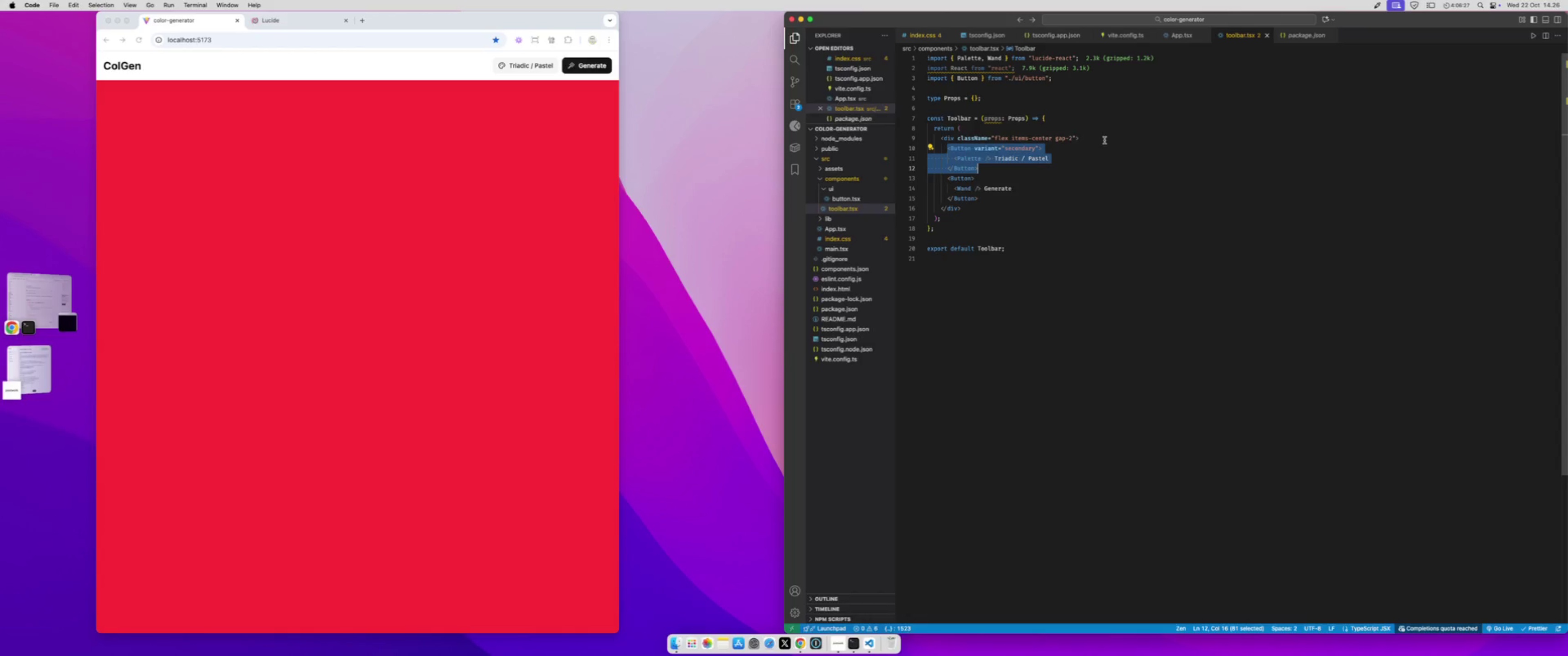 
left_click([1103, 138])
 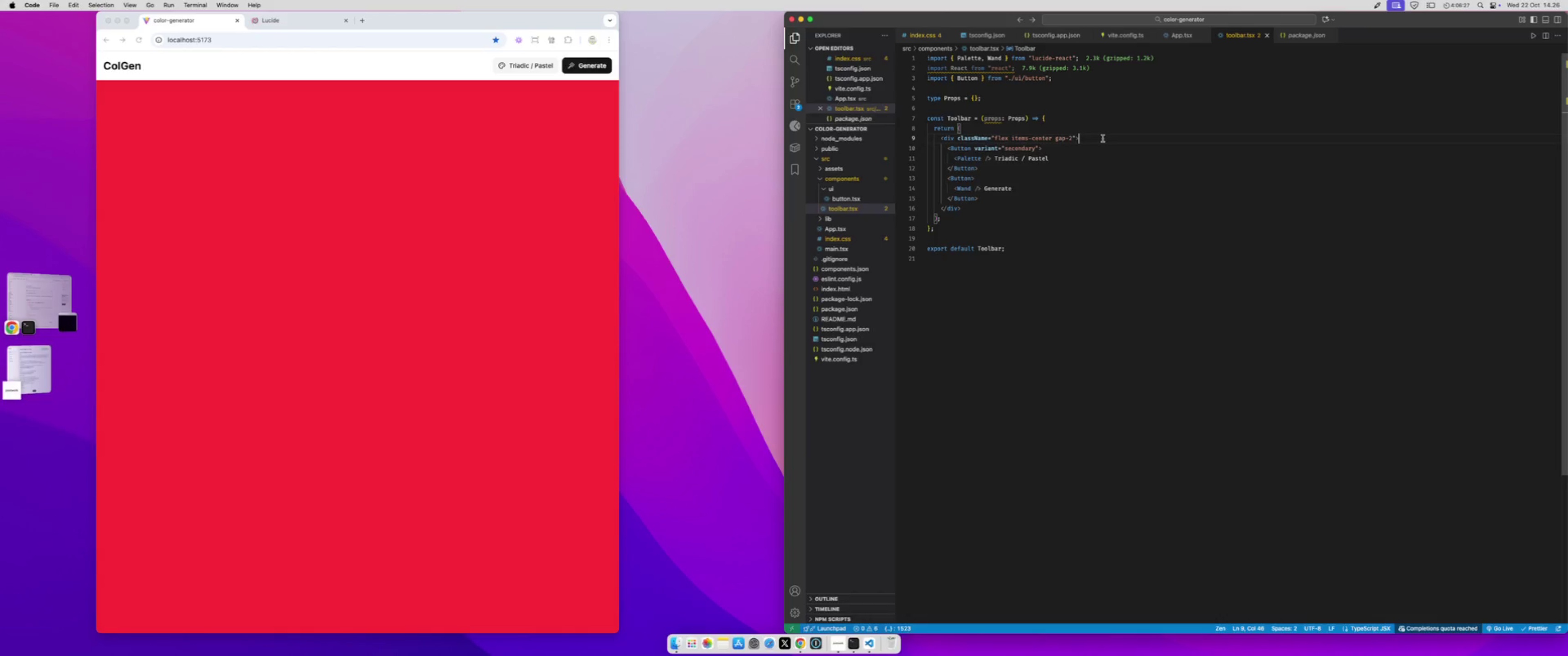 
key(Enter)
 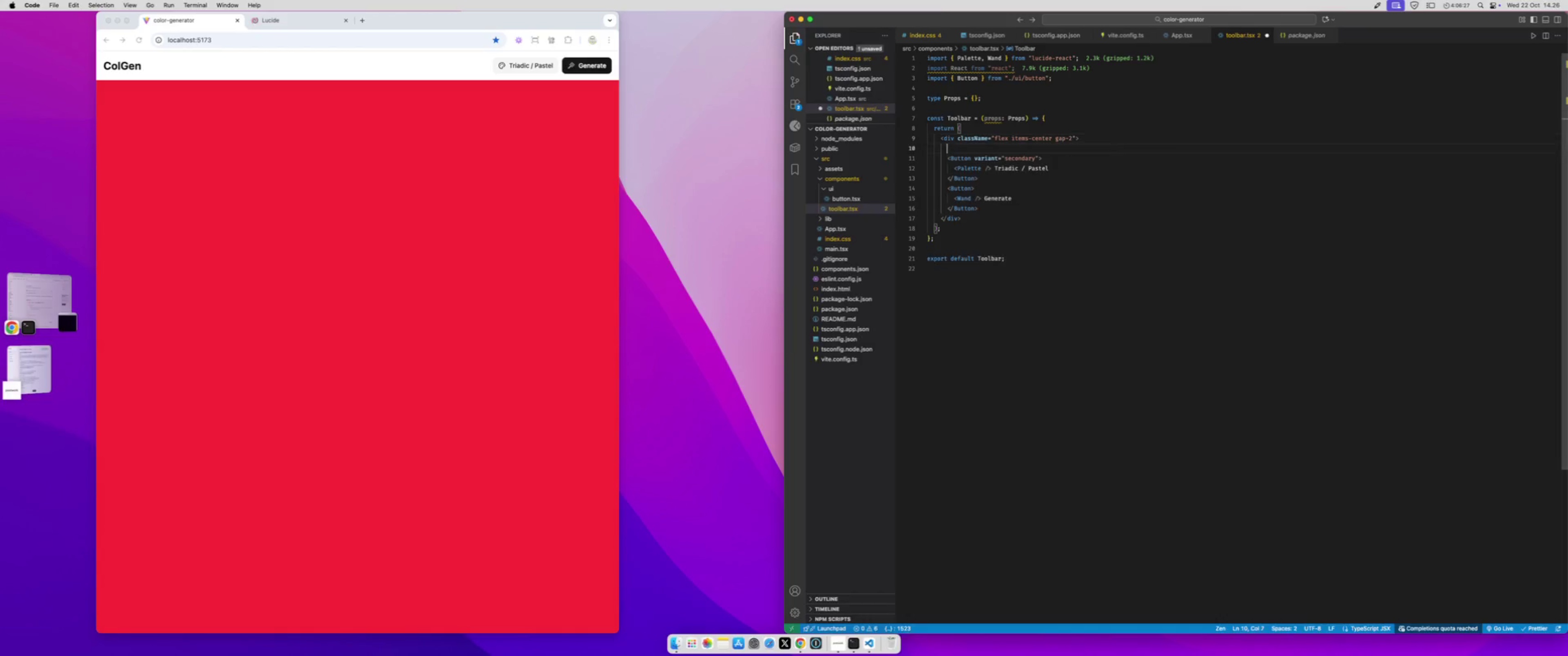 
key(Meta+CommandLeft)
 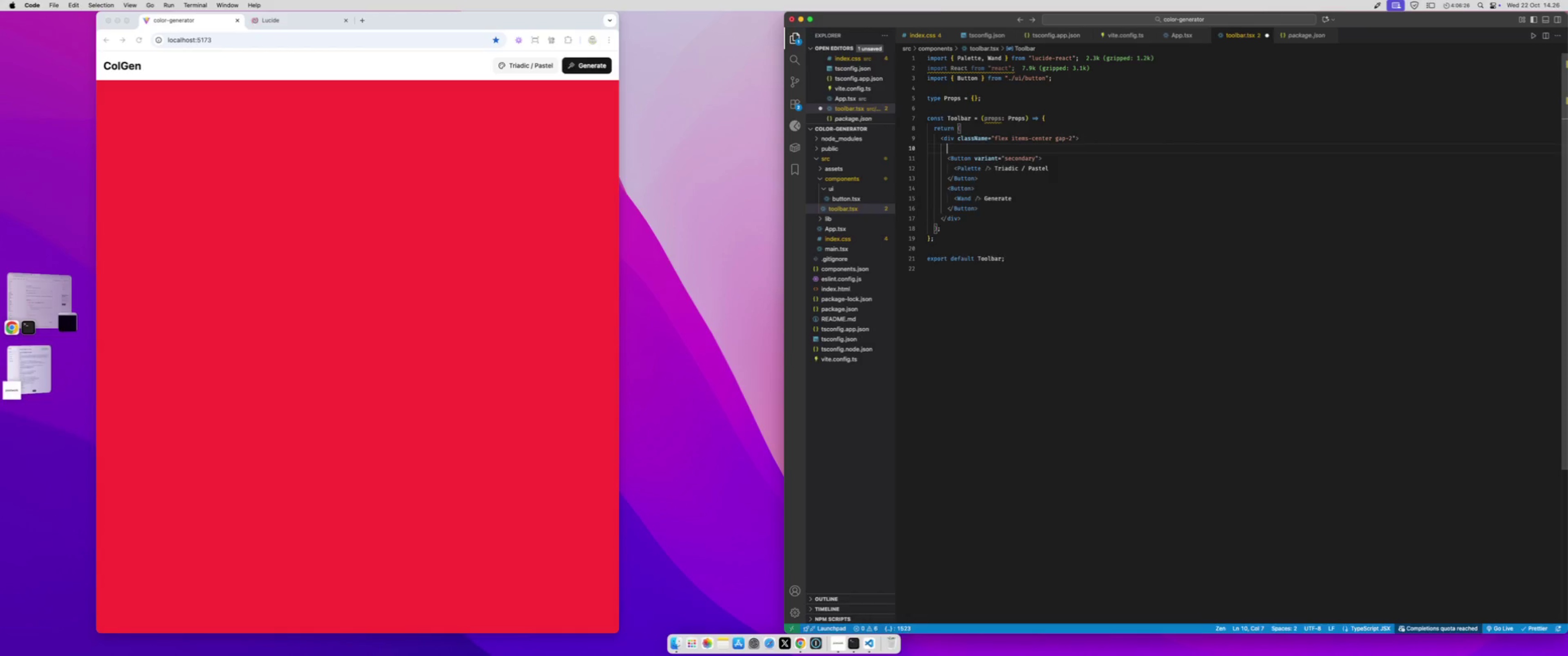 
key(Meta+V)
 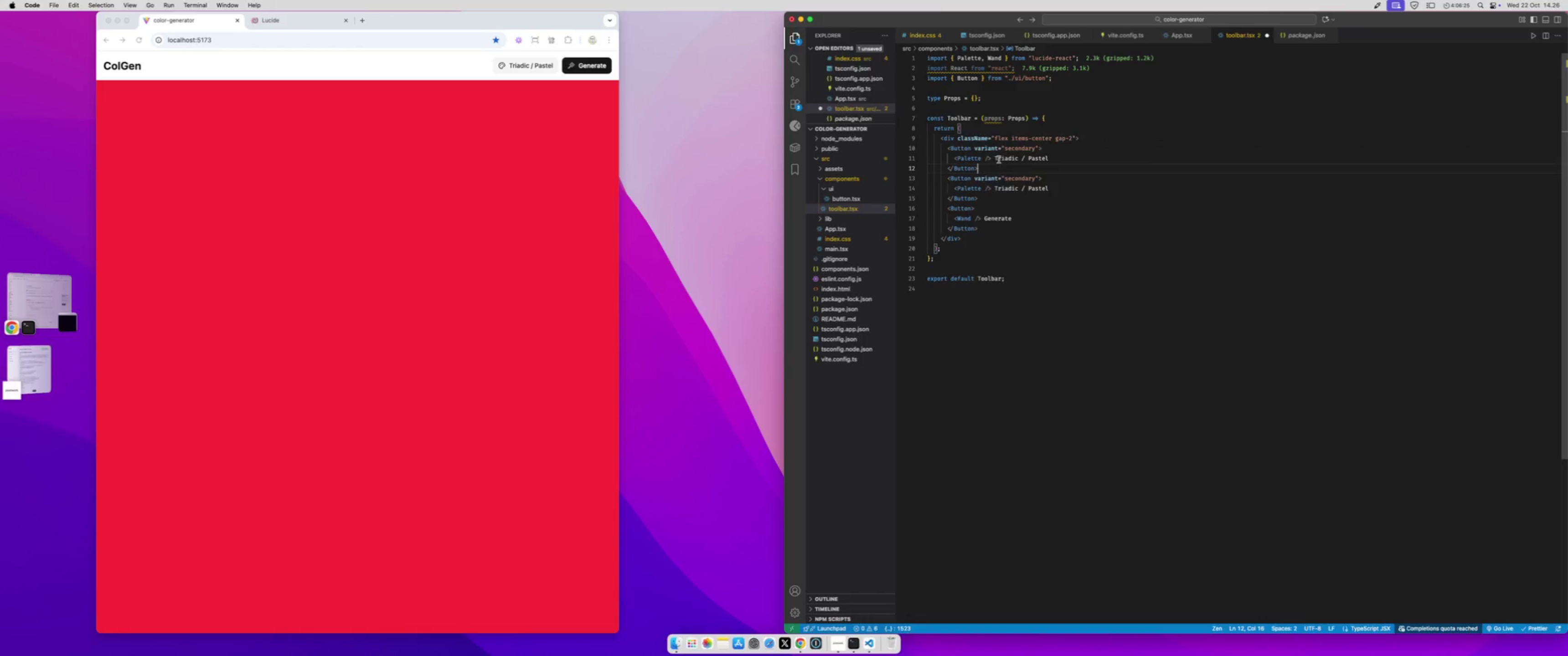 
left_click_drag(start_coordinate=[995, 159], to_coordinate=[1052, 161])
 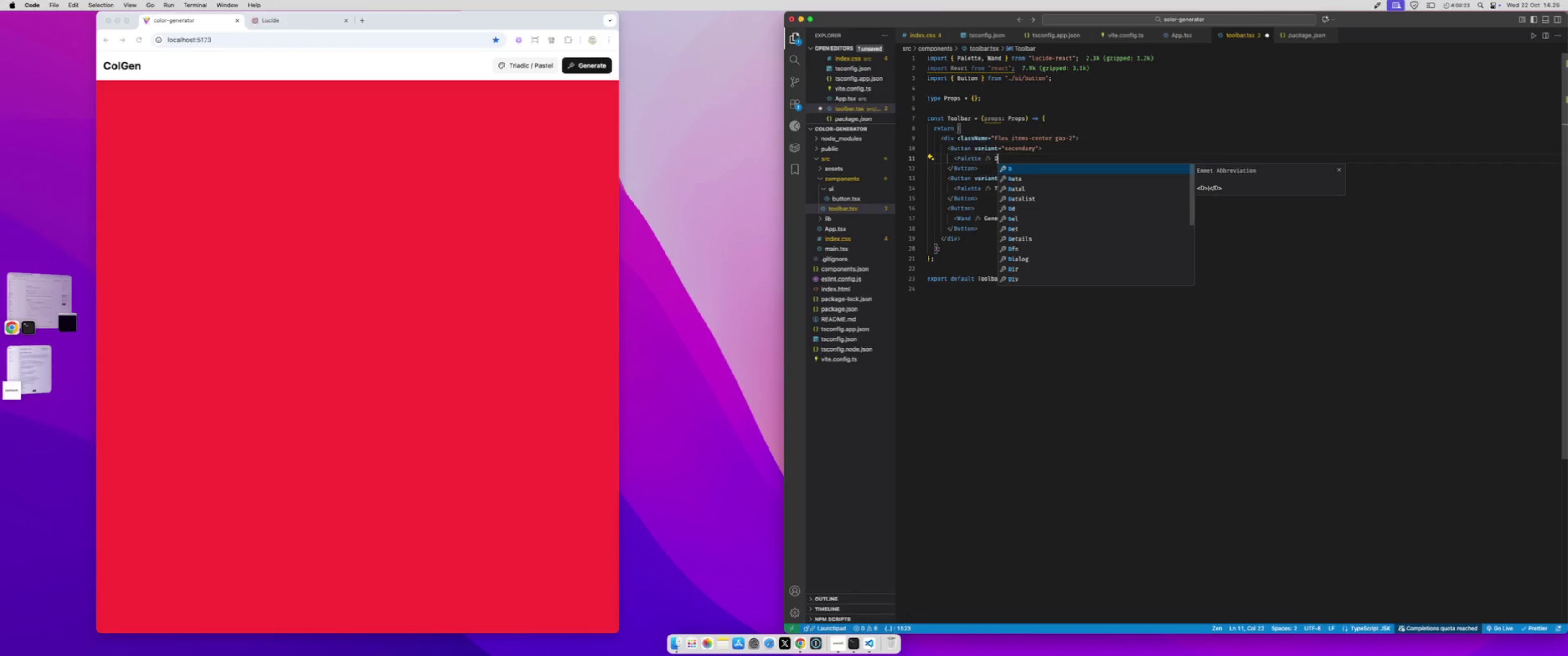 
type(Download)
 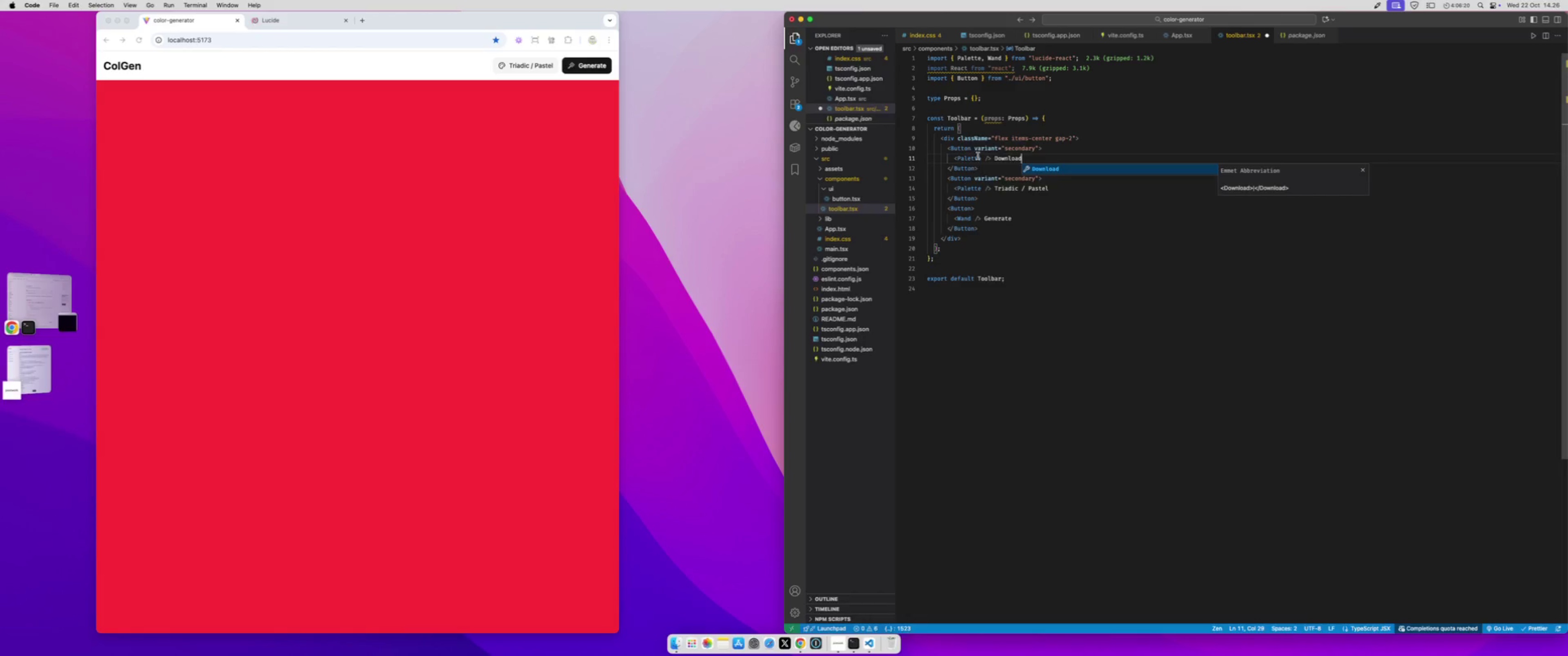 
double_click([971, 159])
 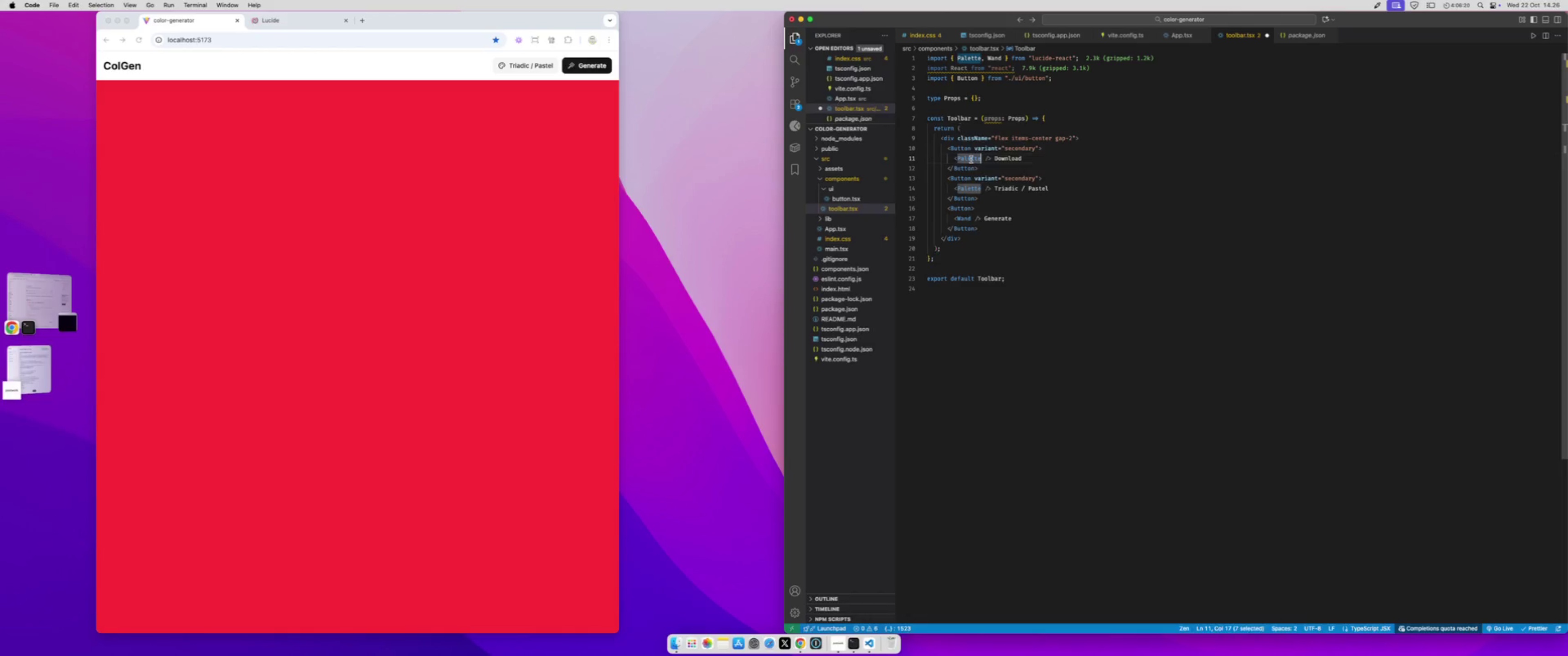 
type(Dow)
 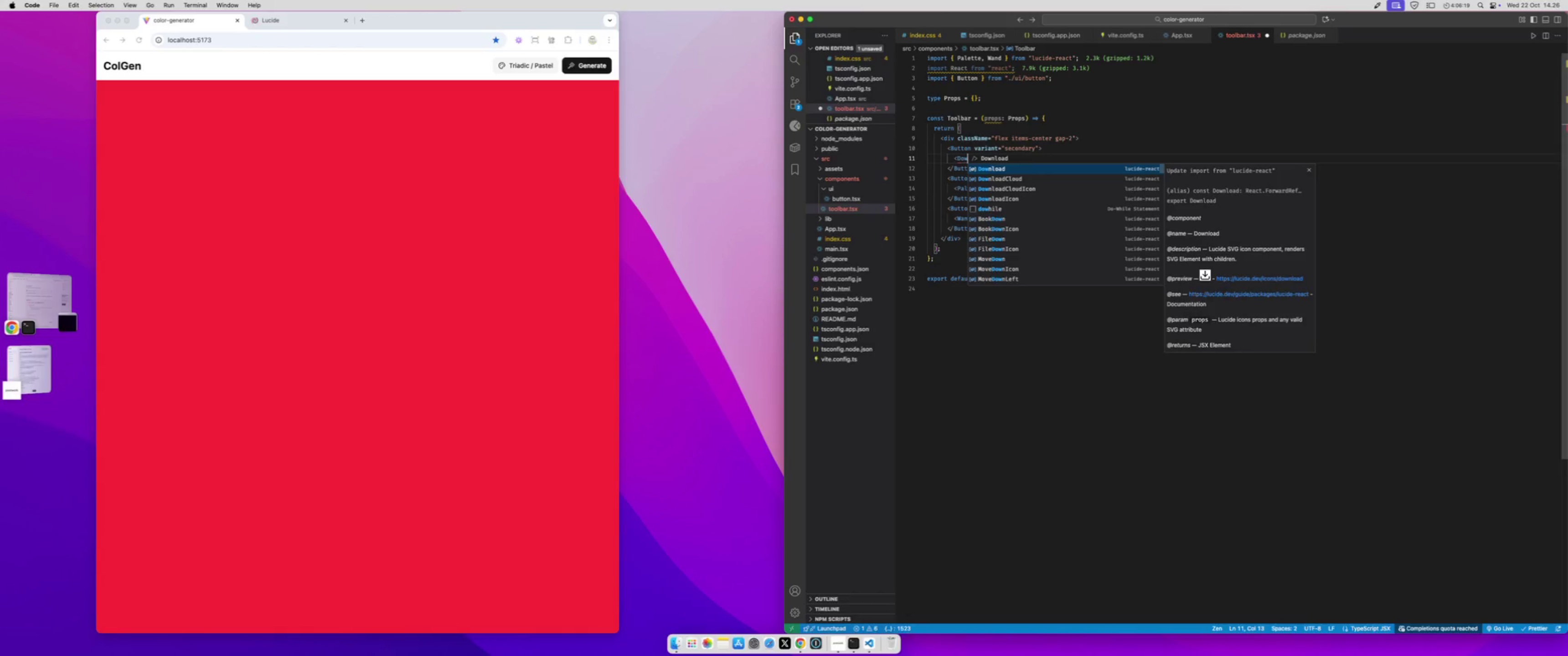 
key(Enter)
 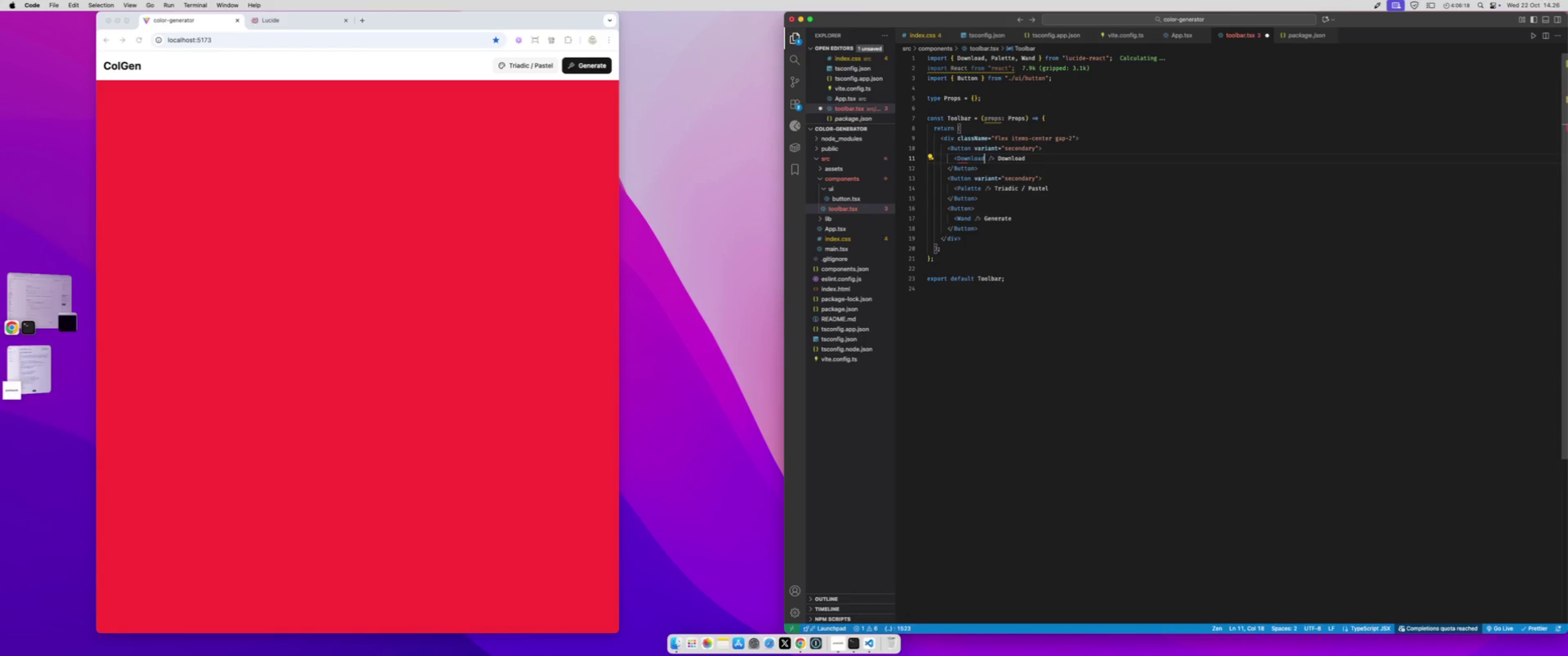 
key(Meta+S)
 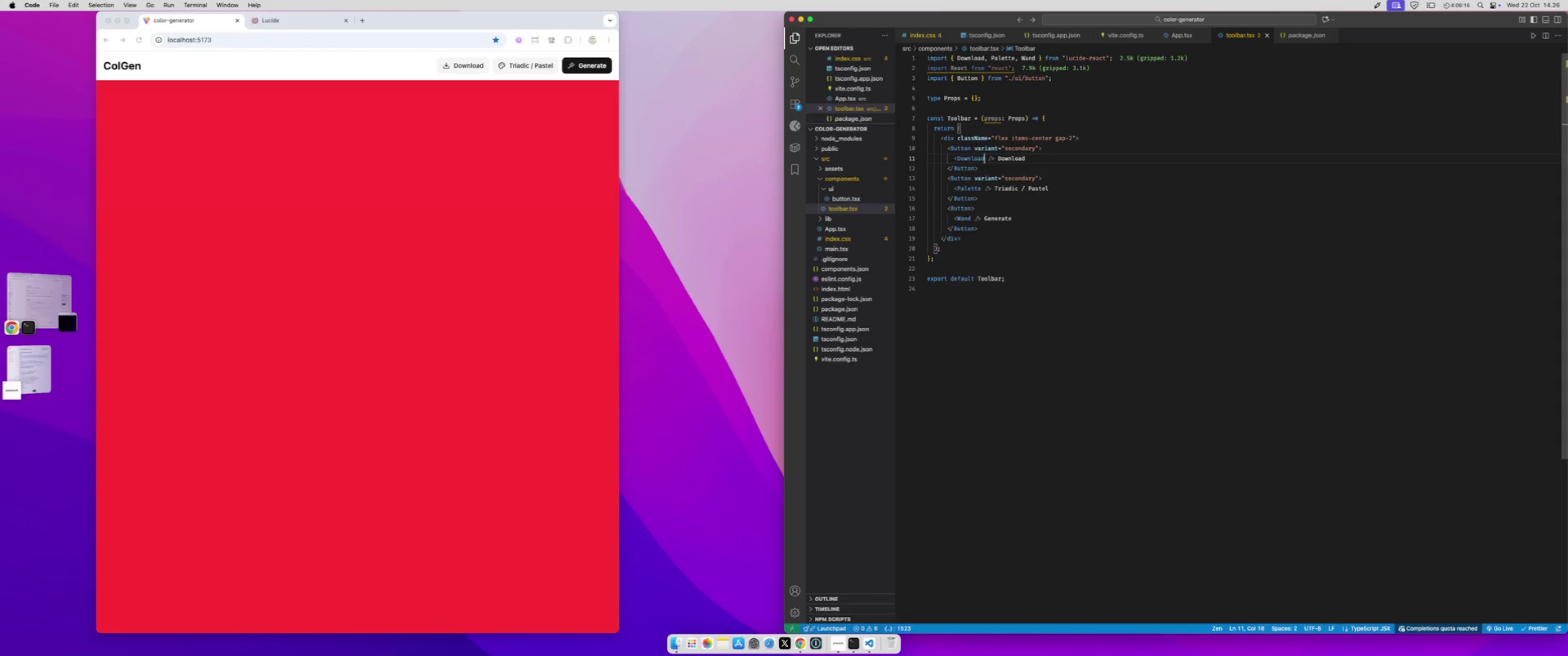 
key(Meta+Shift+ShiftLeft)
 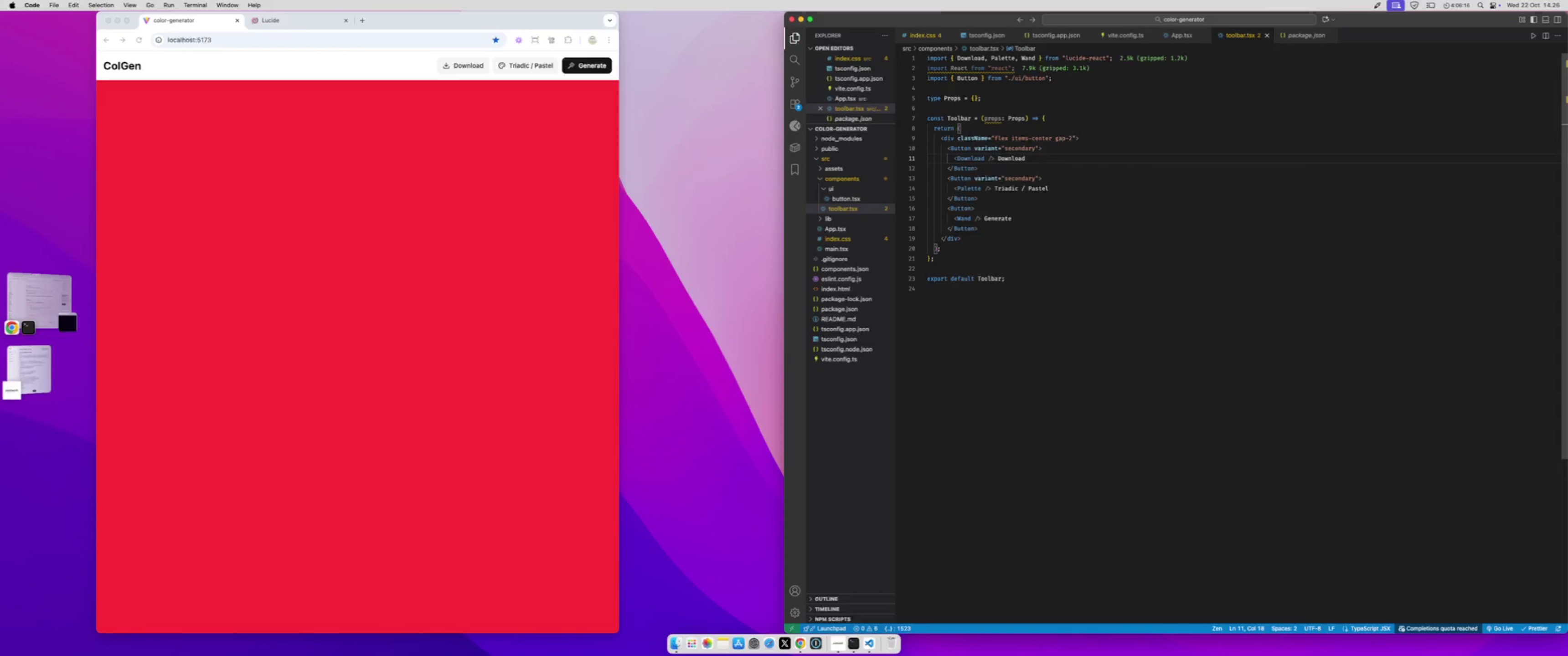 
key(Meta+Shift+P)
 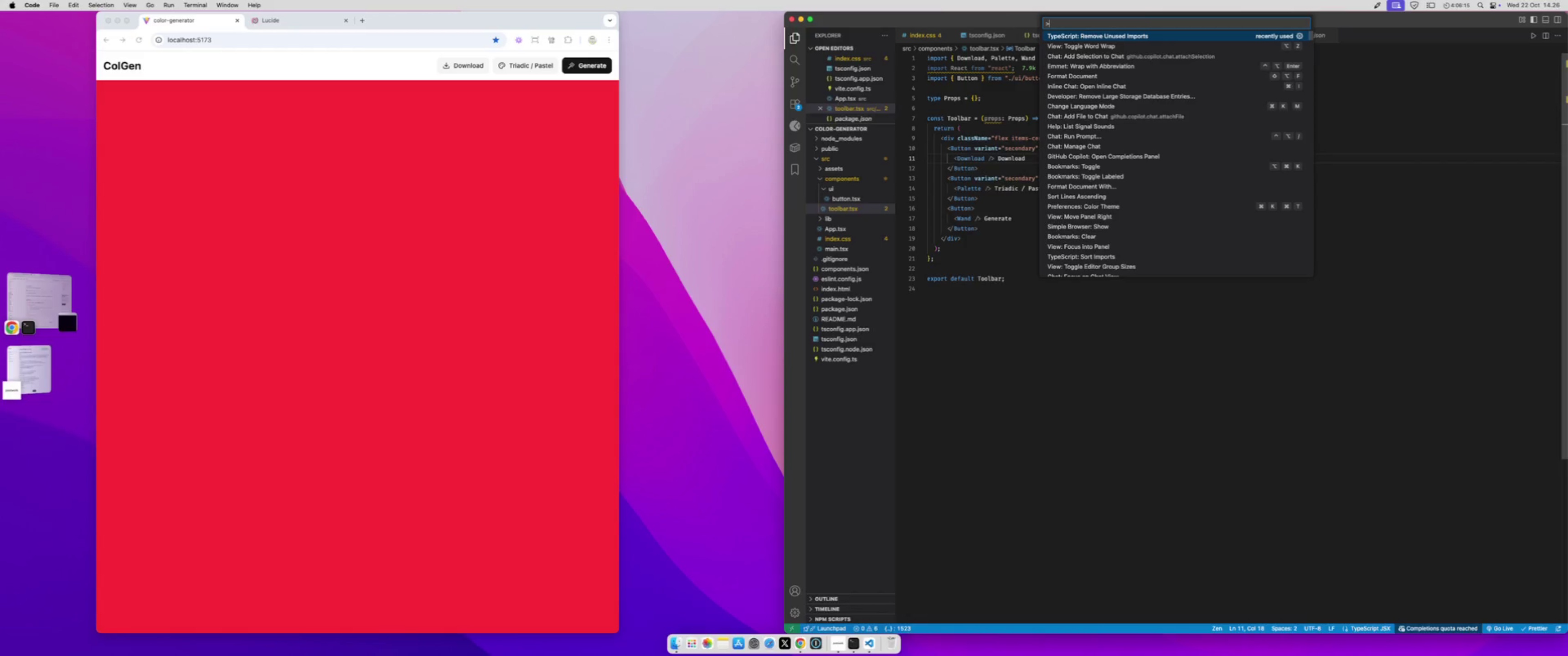 
type(remove)
 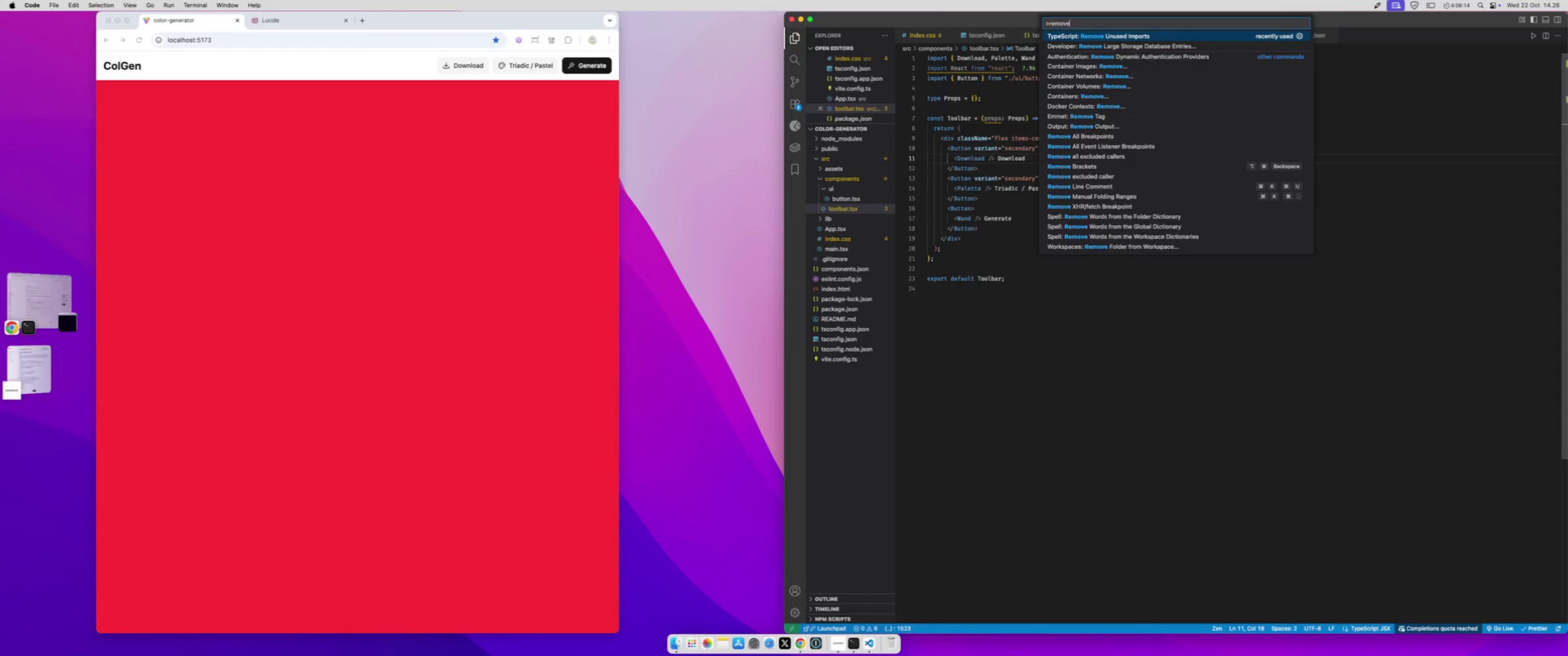 
key(Enter)
 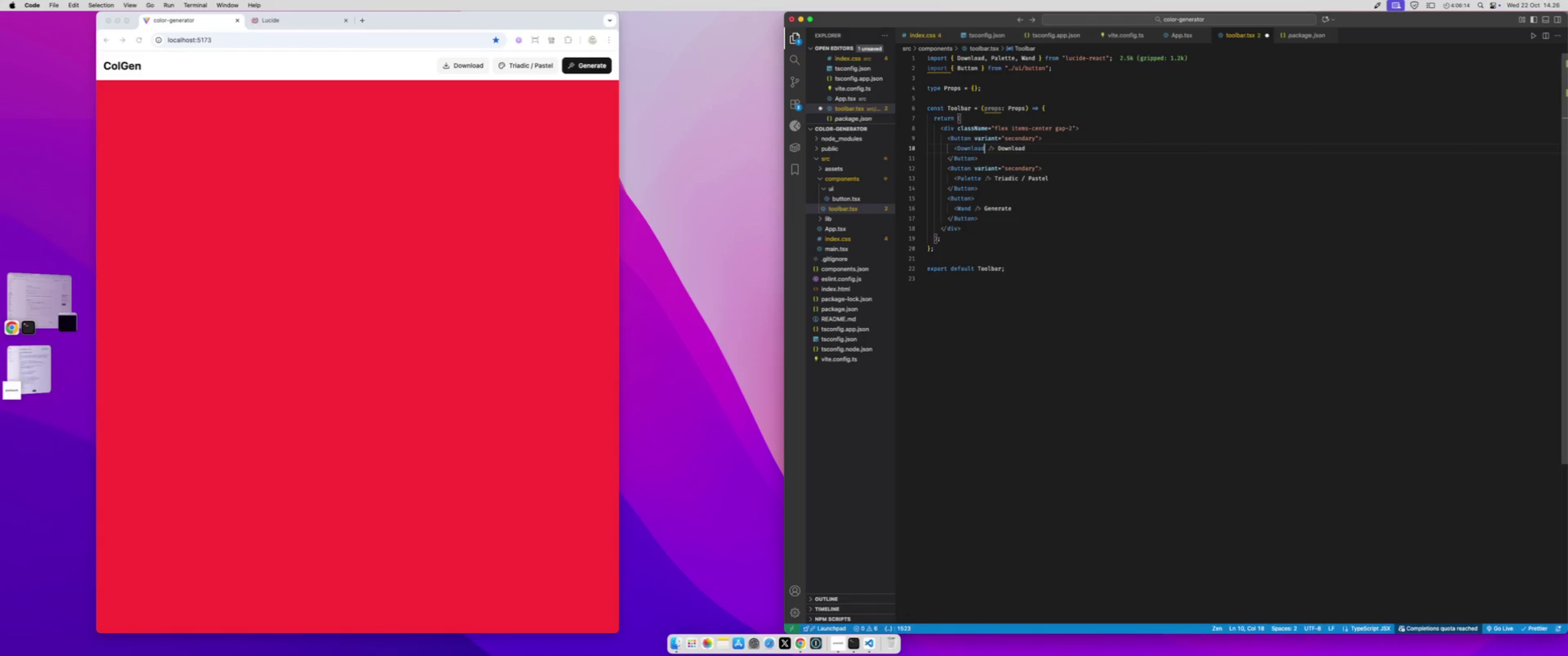 
key(Meta+CommandLeft)
 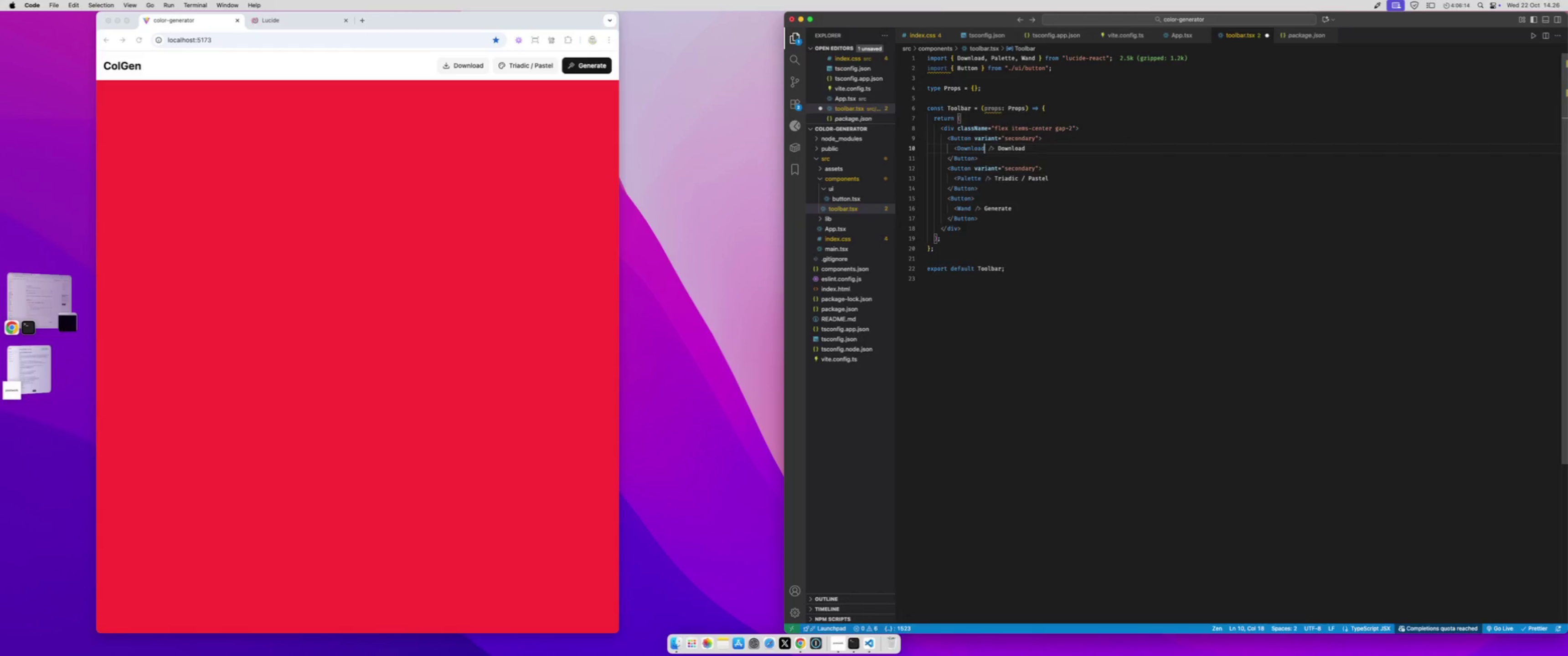 
key(Meta+S)
 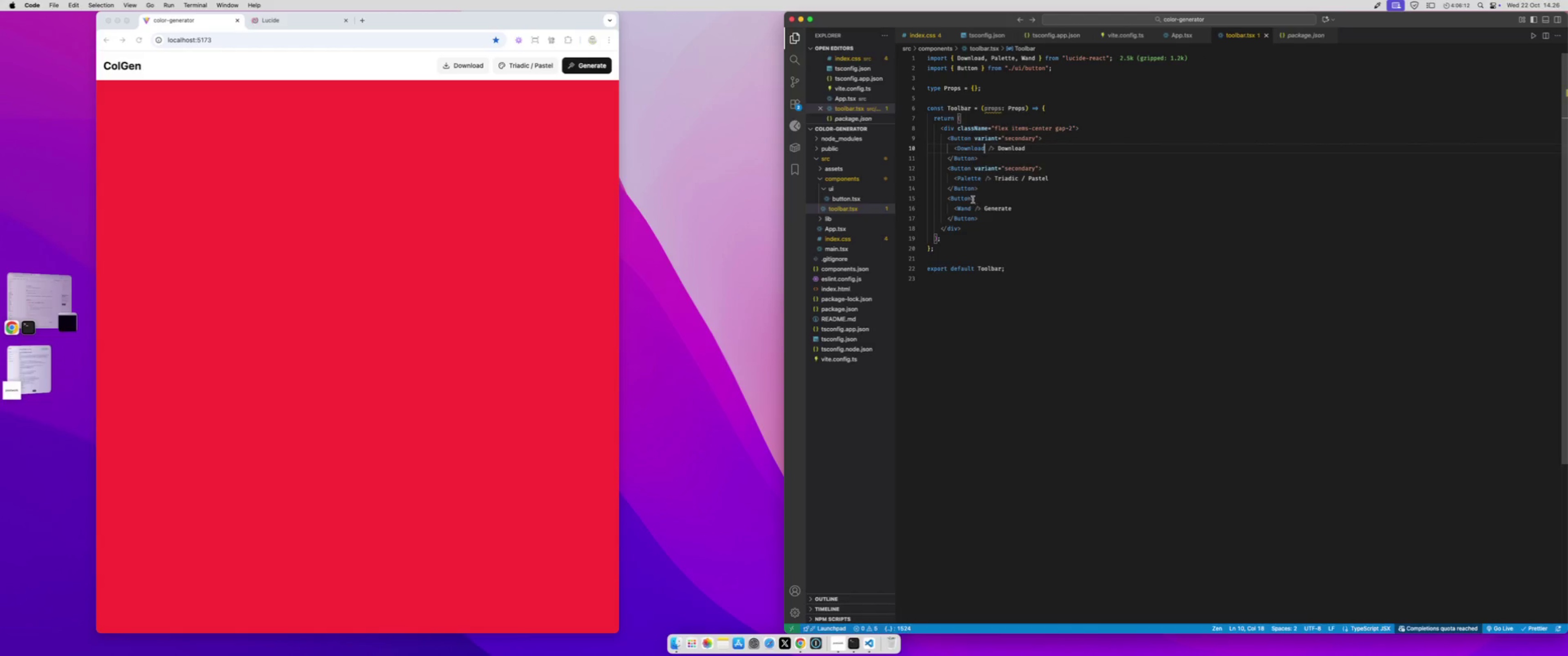 
left_click([972, 199])
 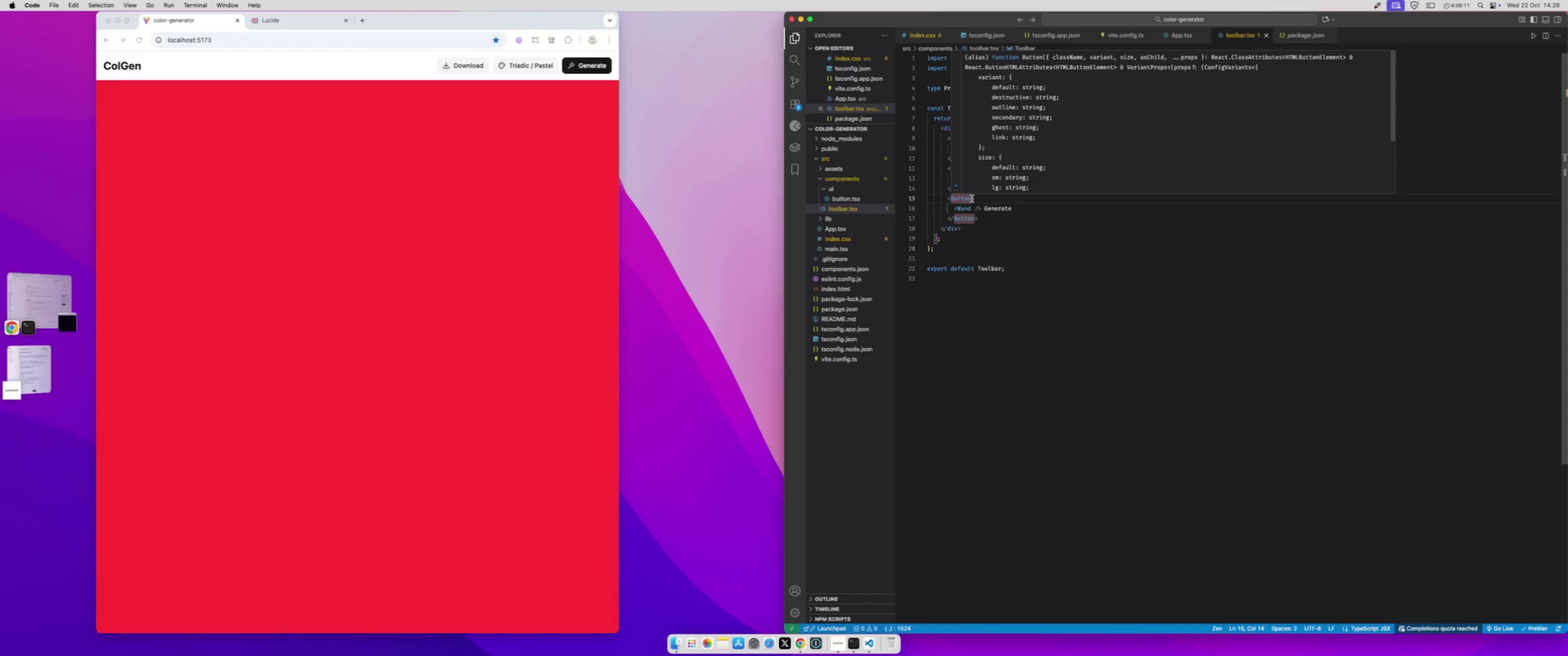 
type( clas)
 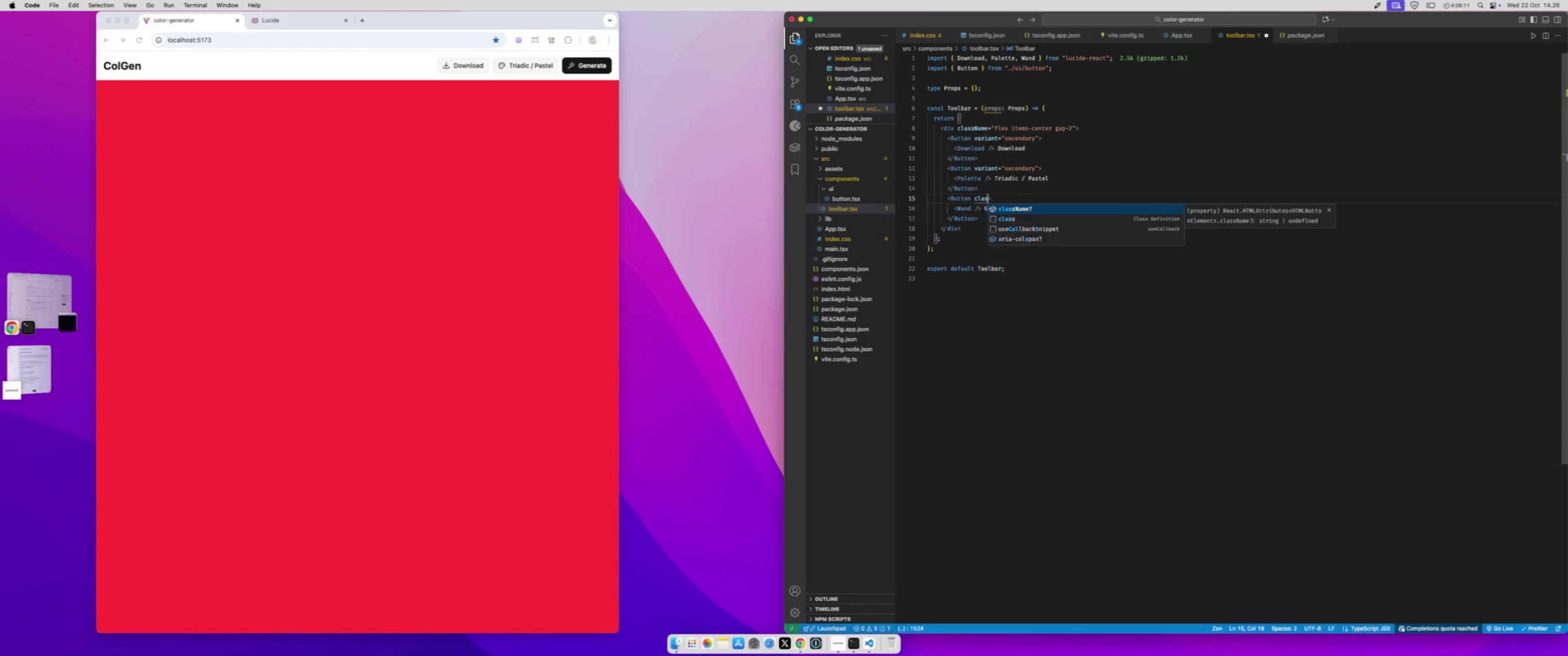 
key(Enter)
 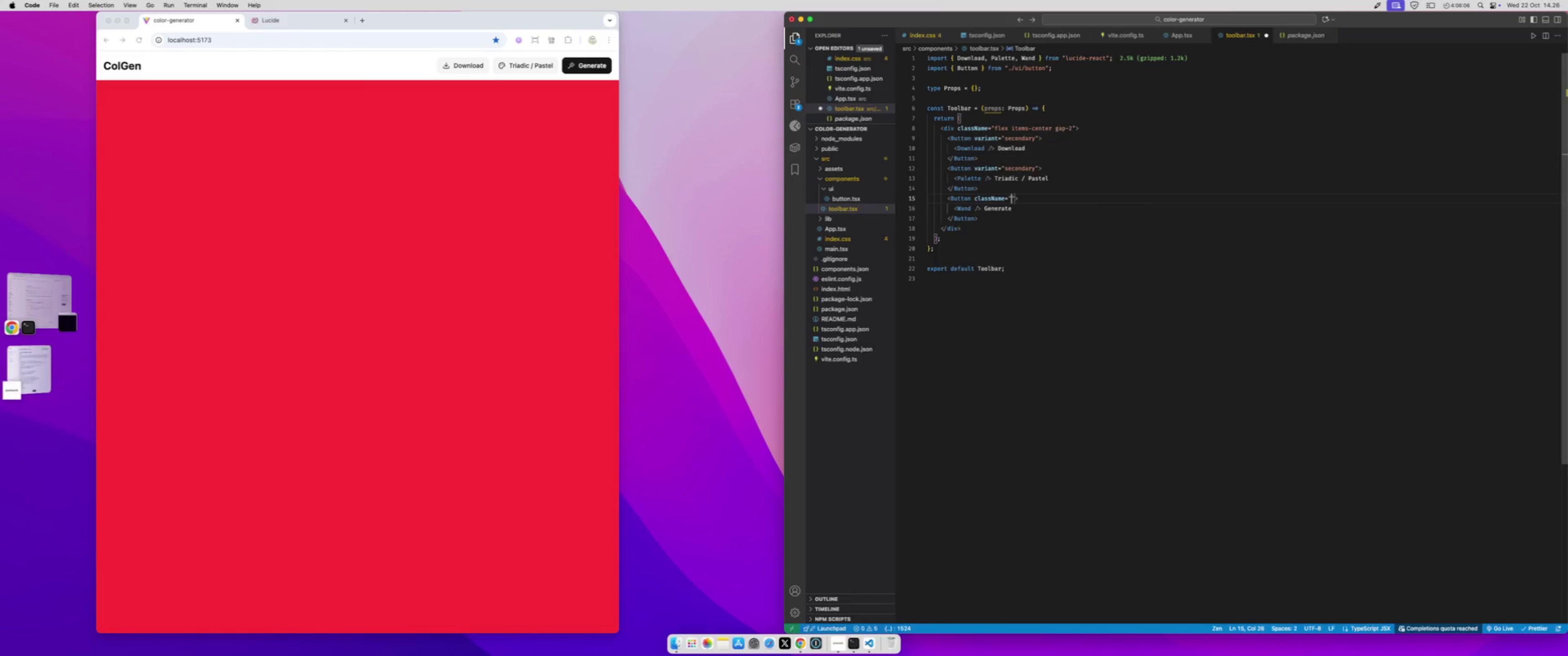 
wait(5.78)
 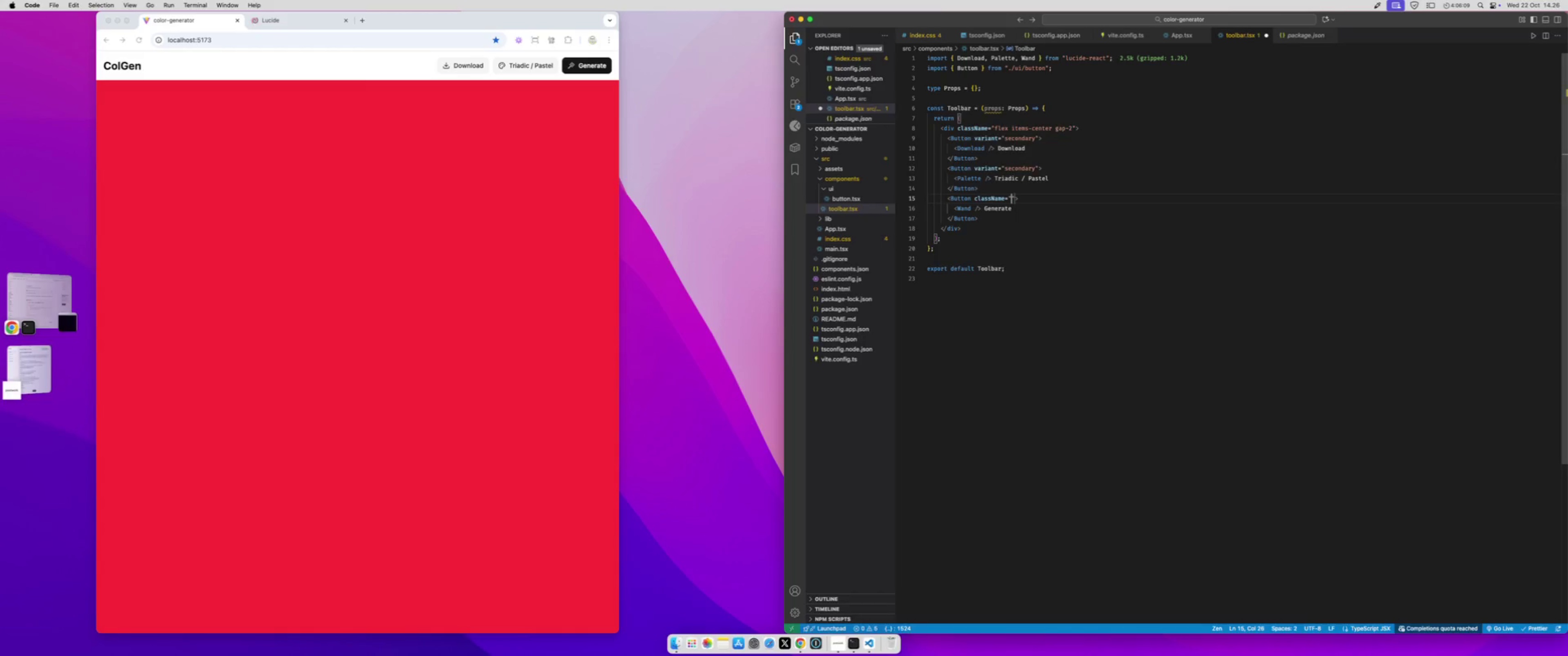 
type(px-5)
 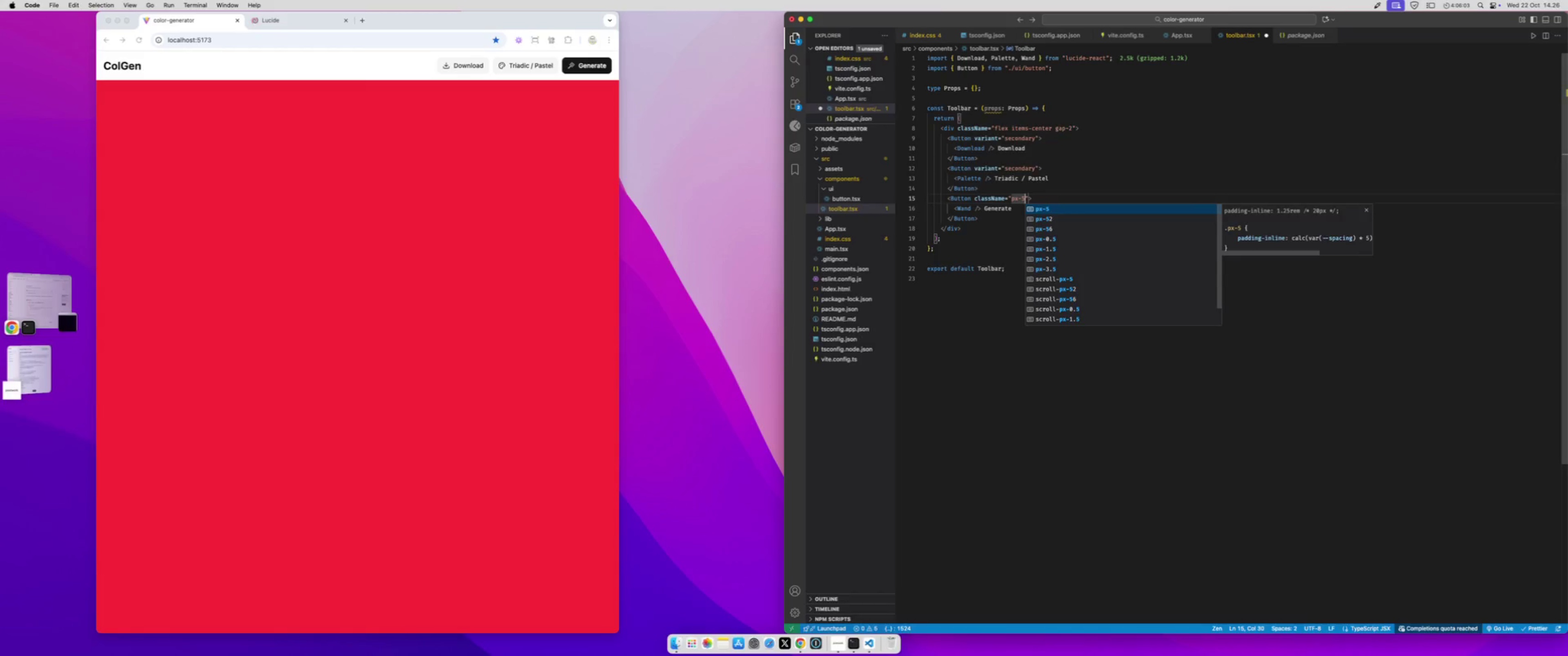 
key(Meta+S)
 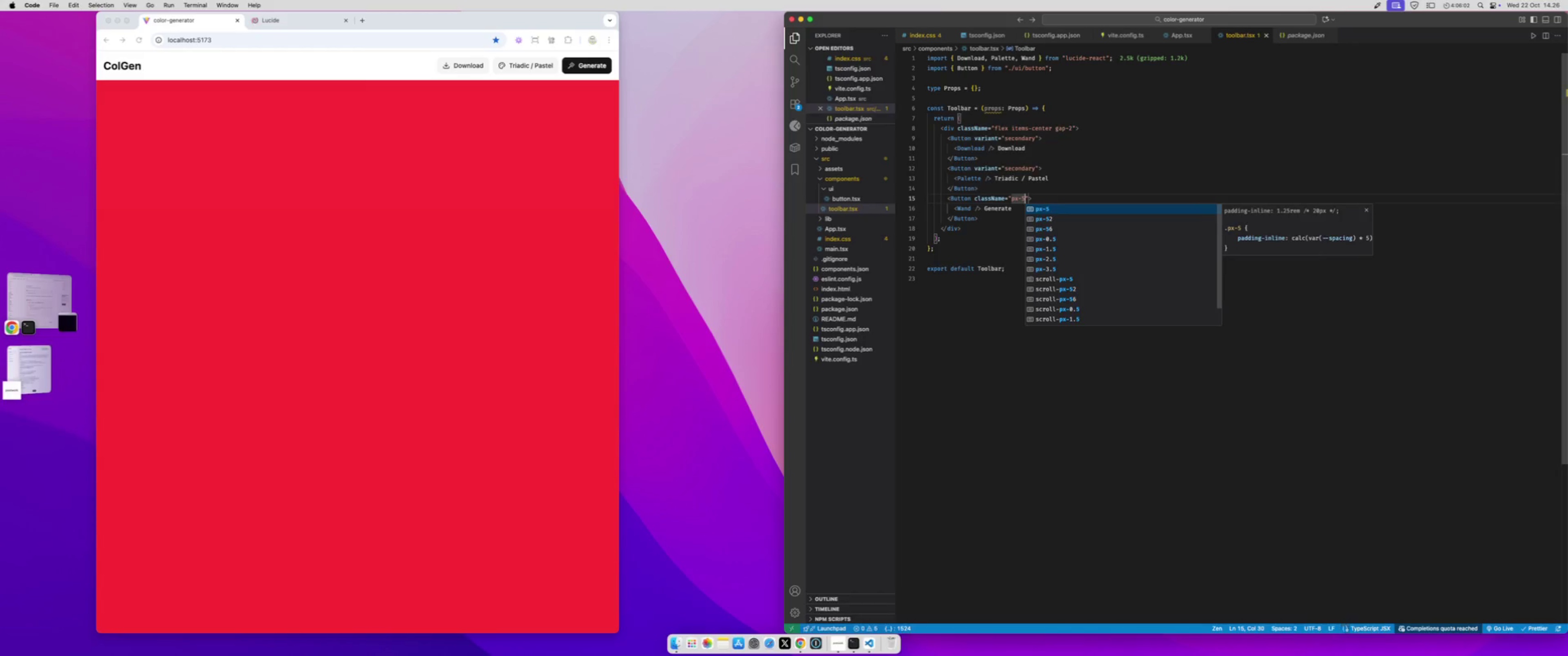 
key(Backspace)
type(10)
 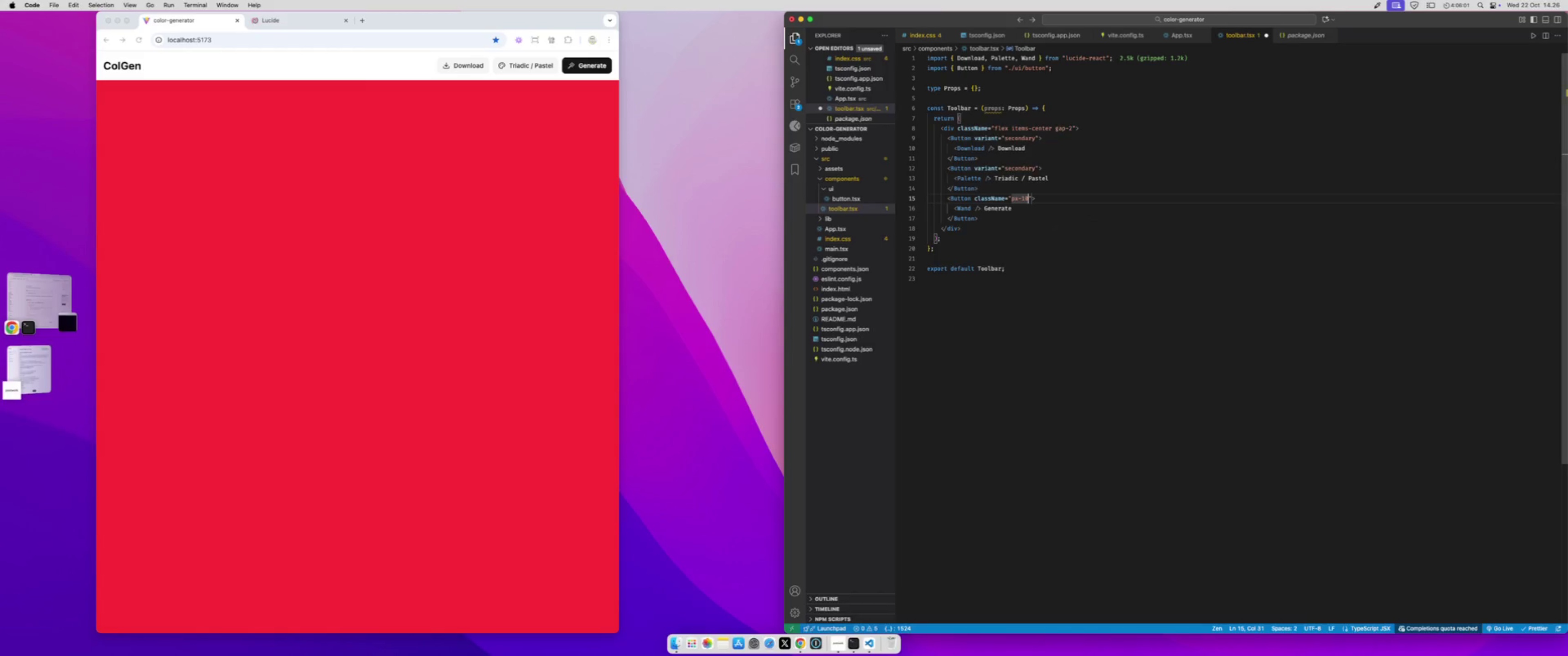 
key(Meta+S)
 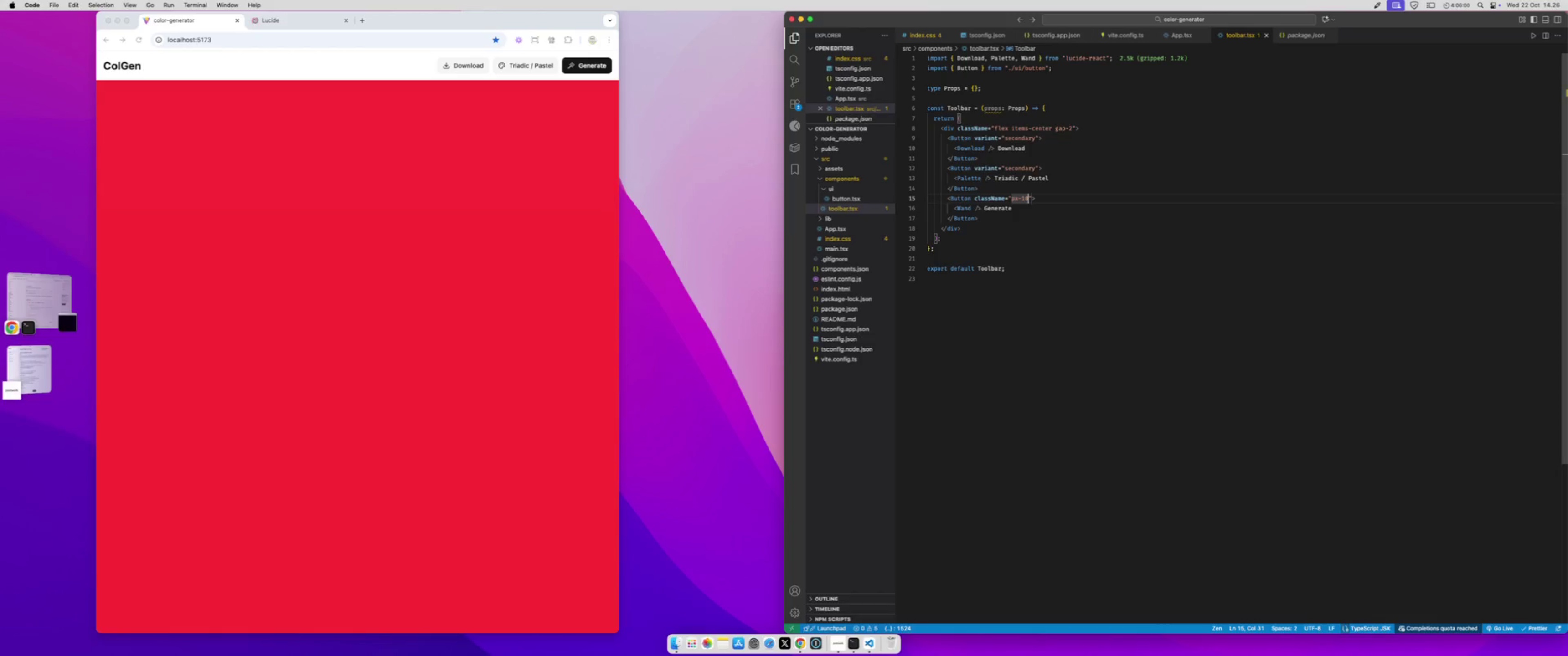 
key(Backspace)
key(Backspace)
key(Backspace)
type(-20)
 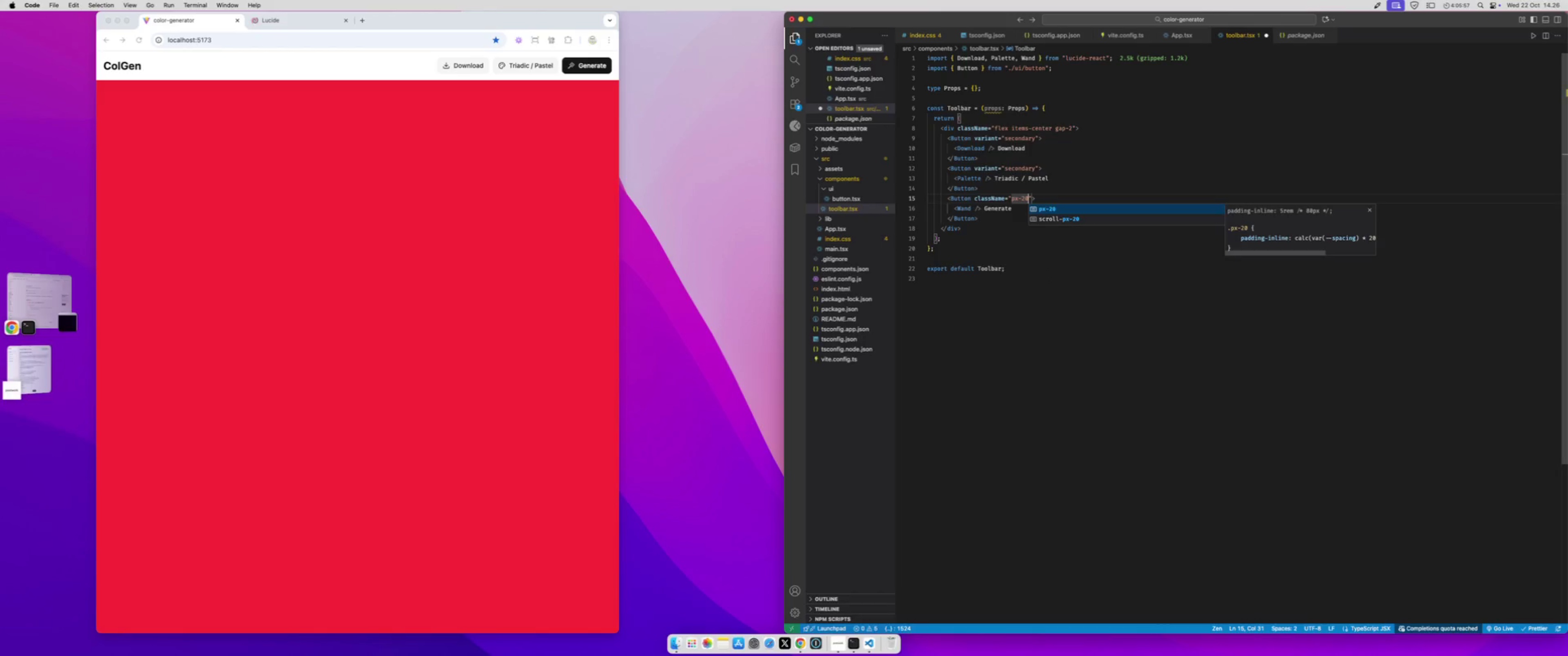 
key(Meta+S)
 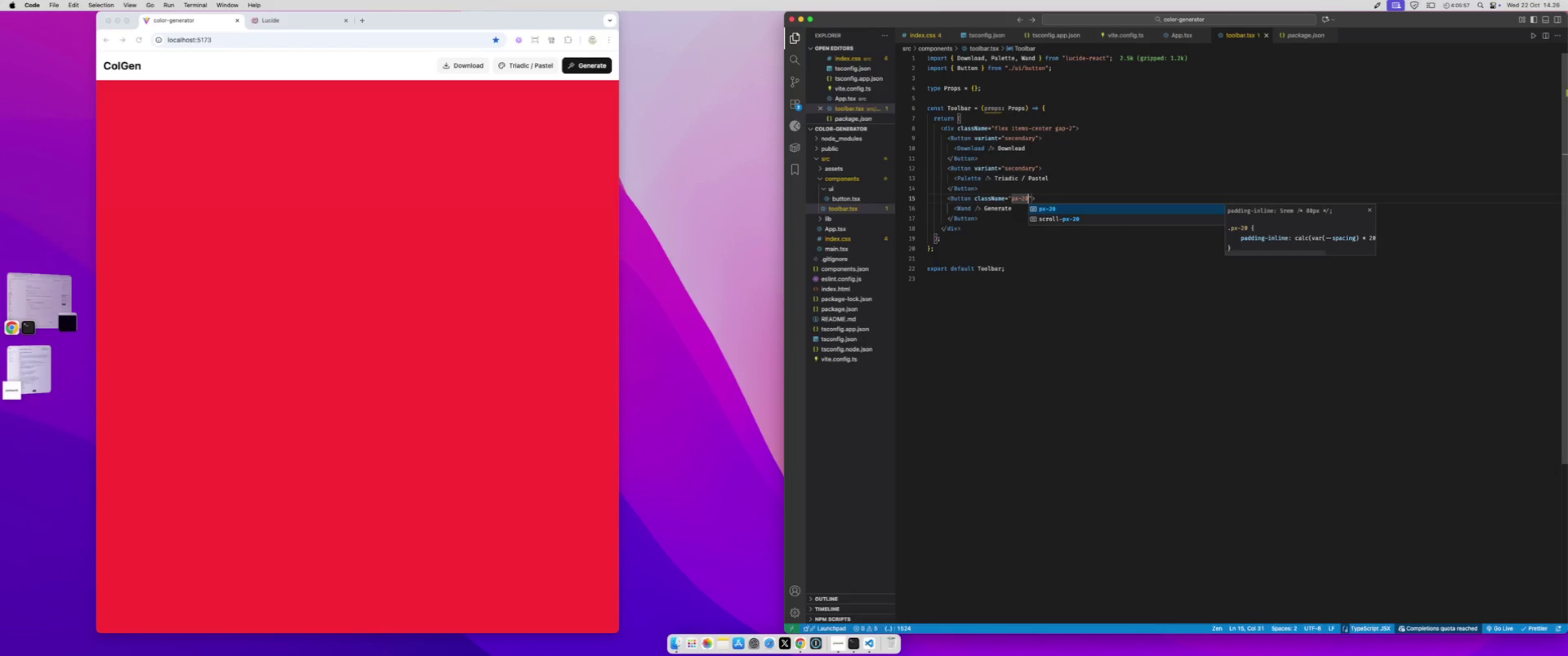 
key(Backspace)
key(Backspace)
key(Backspace)
key(Backspace)
key(Backspace)
type(w-[200px])
 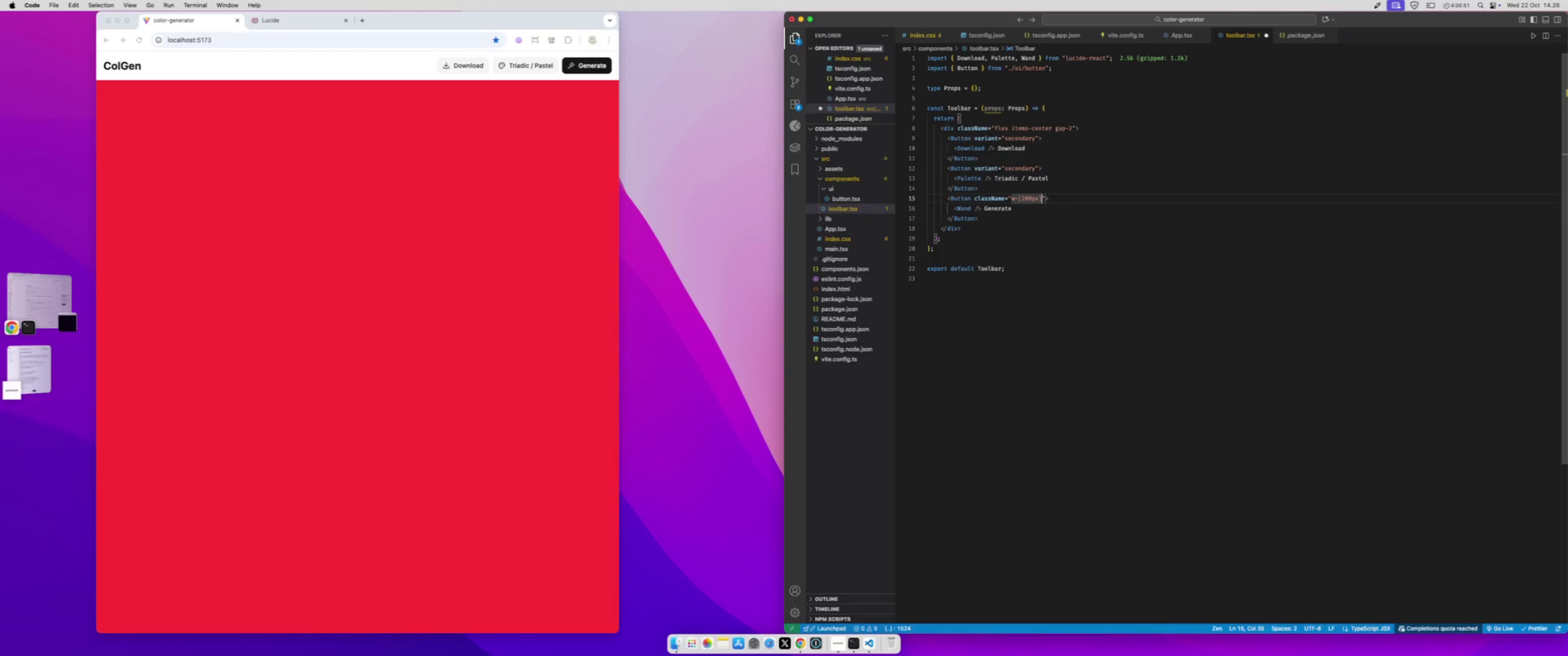 
key(Meta+S)
 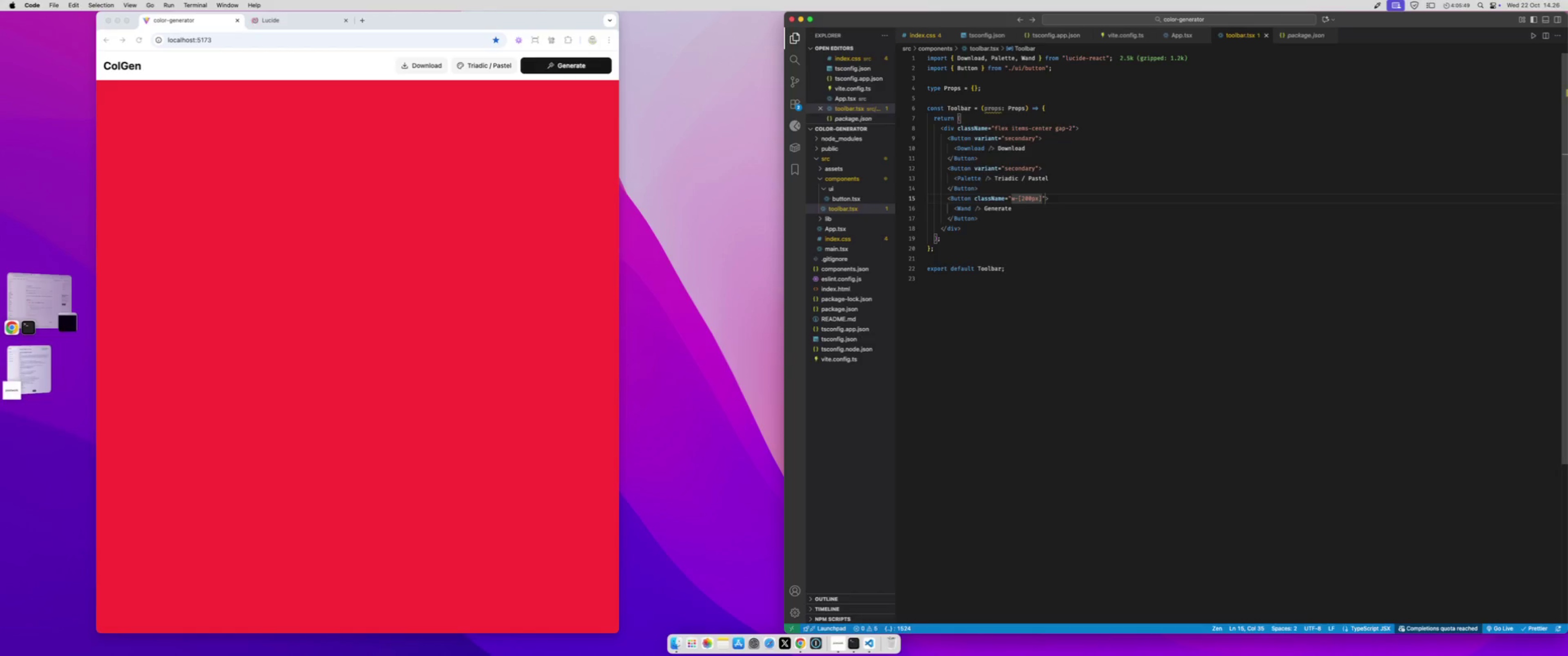 
key(ArrowLeft)
 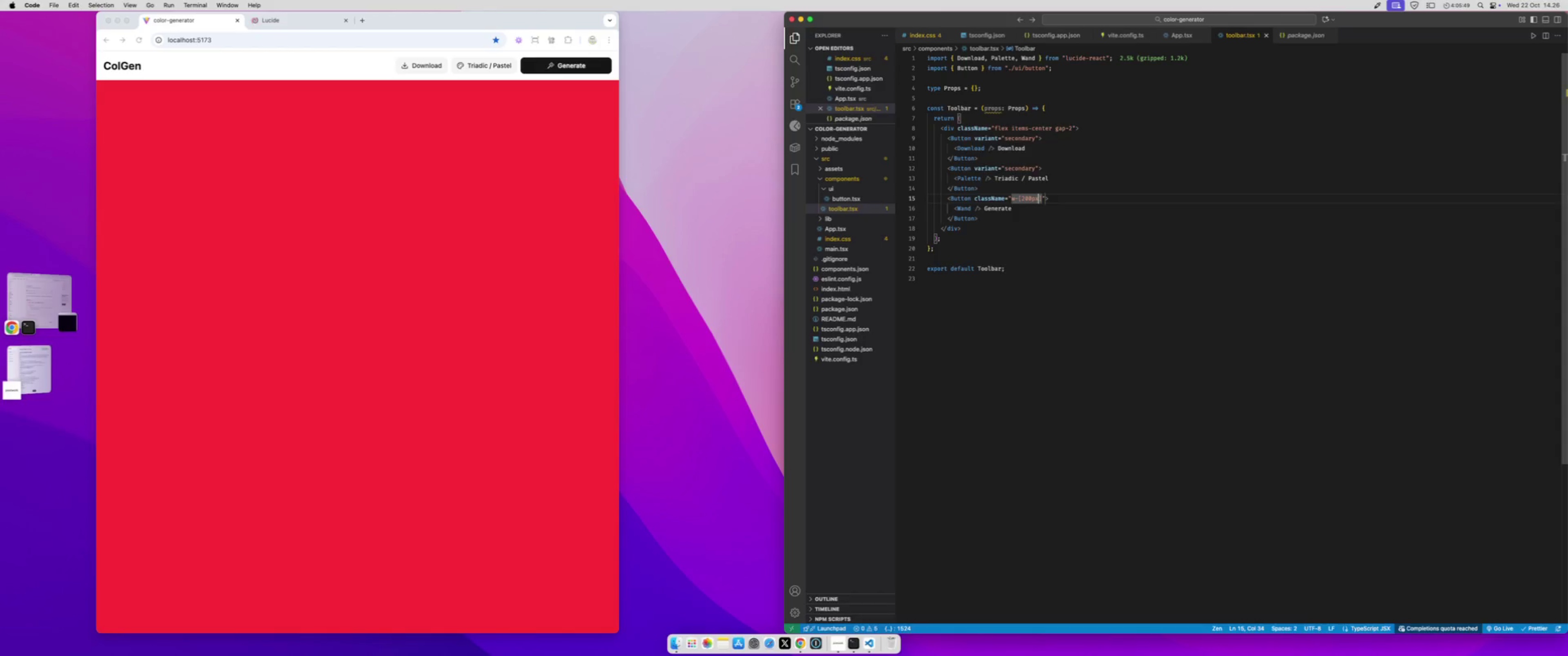 
key(ArrowLeft)
 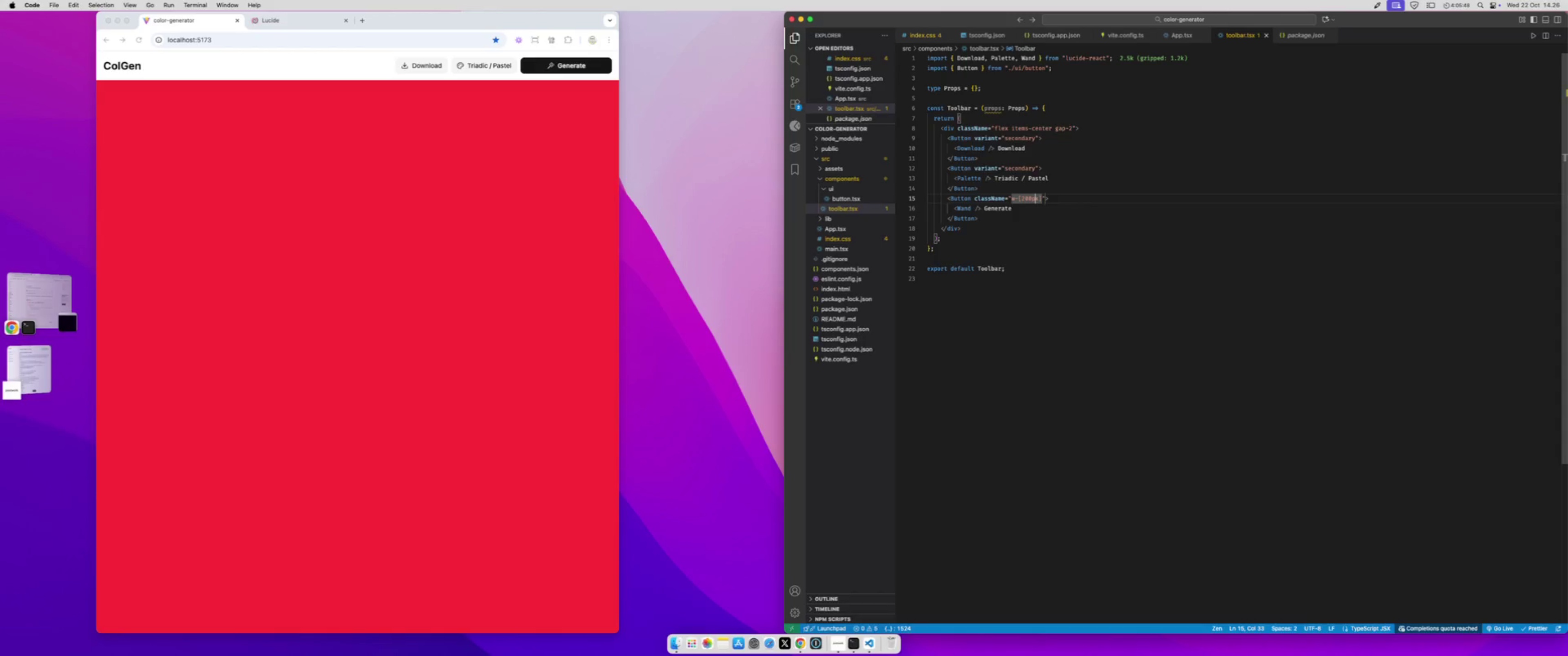 
key(ArrowLeft)
 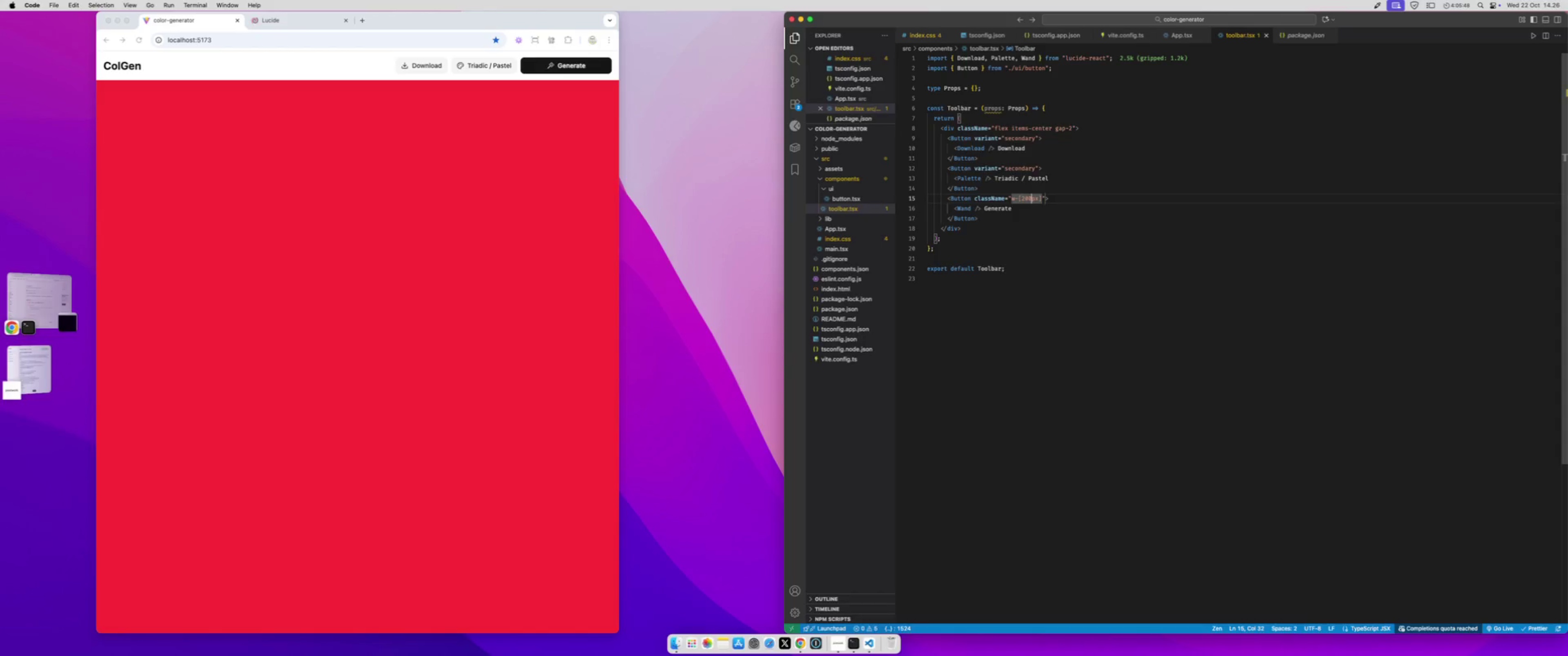 
key(ArrowLeft)
 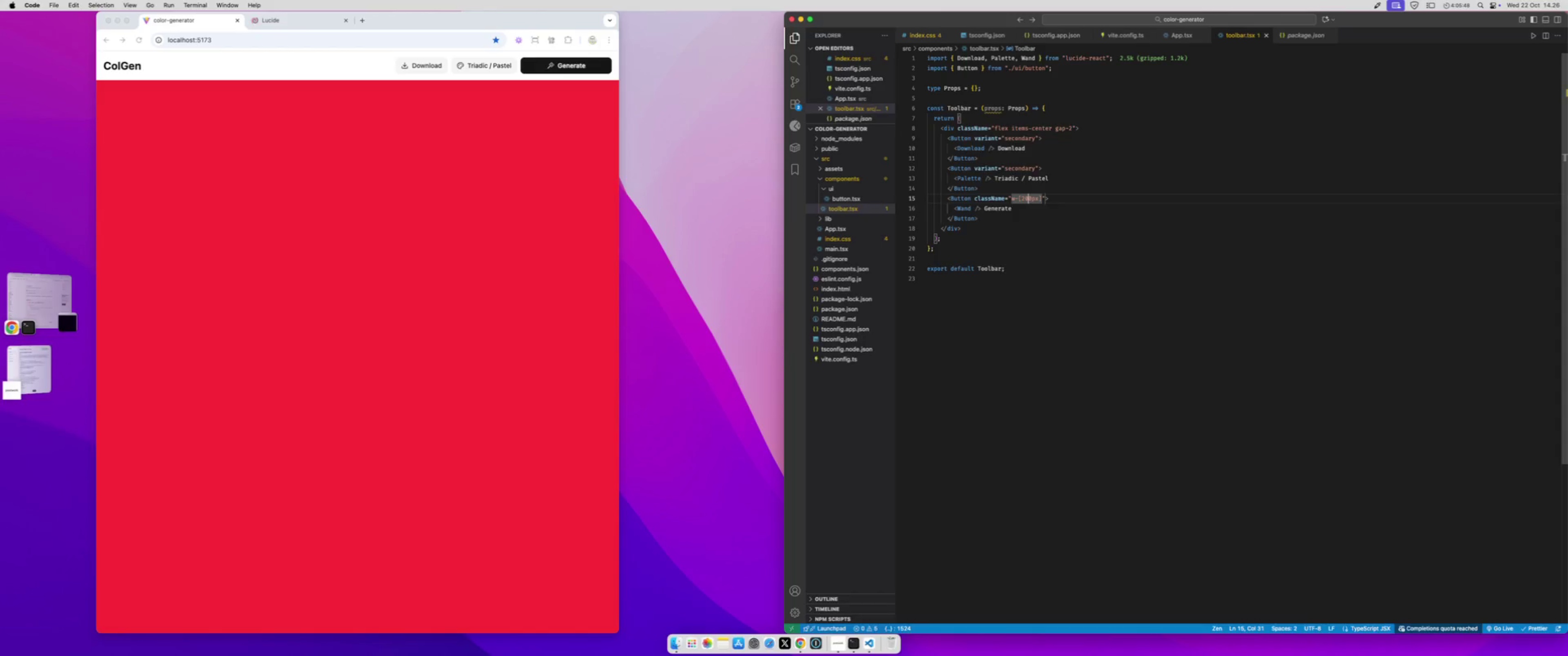 
key(Shift+ShiftLeft)
 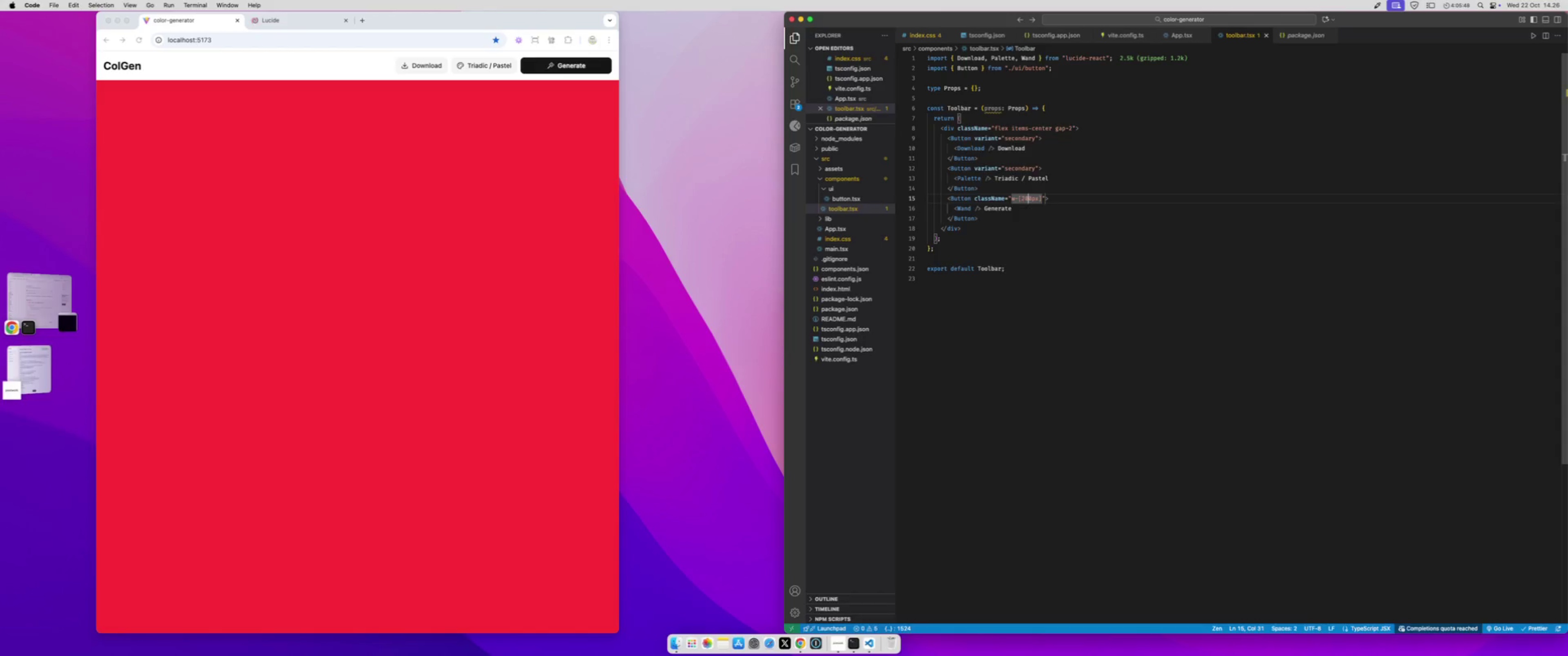 
key(ArrowLeft)
 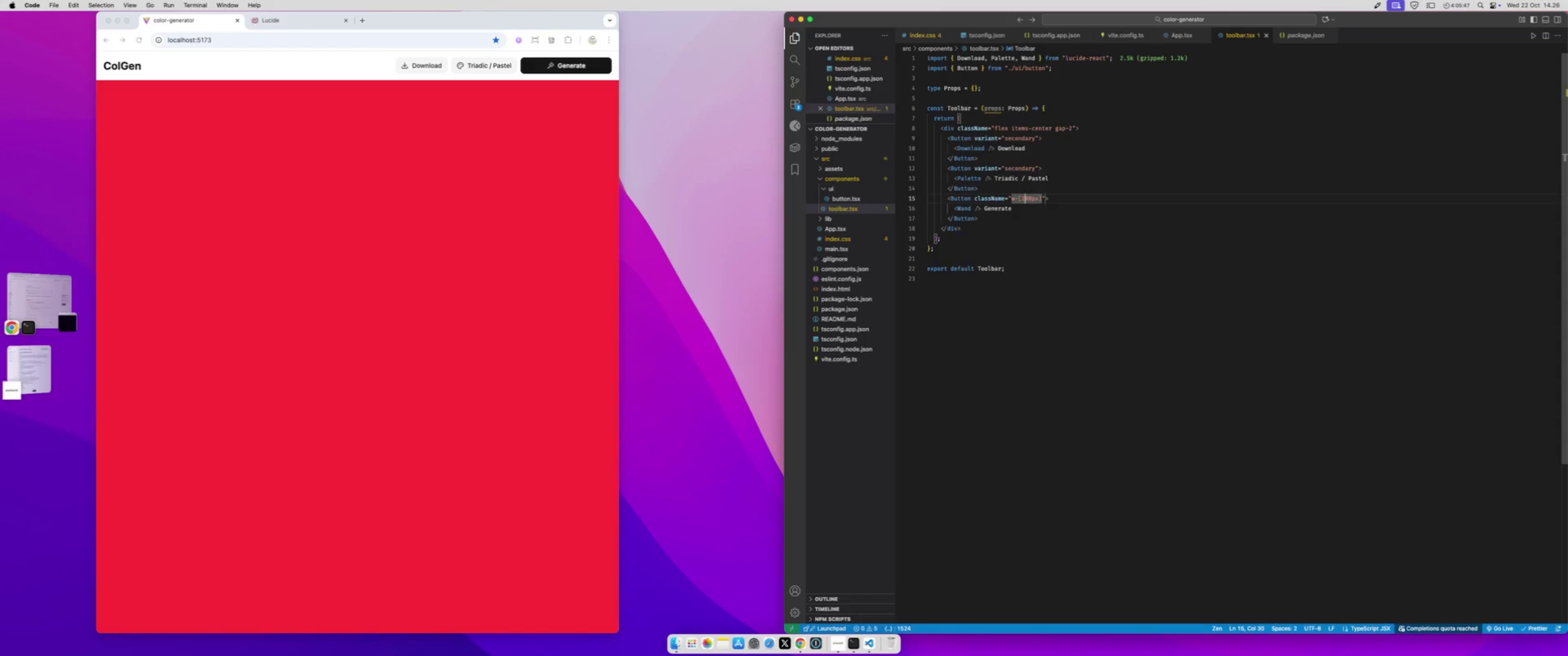 
key(Shift+ArrowLeft)
 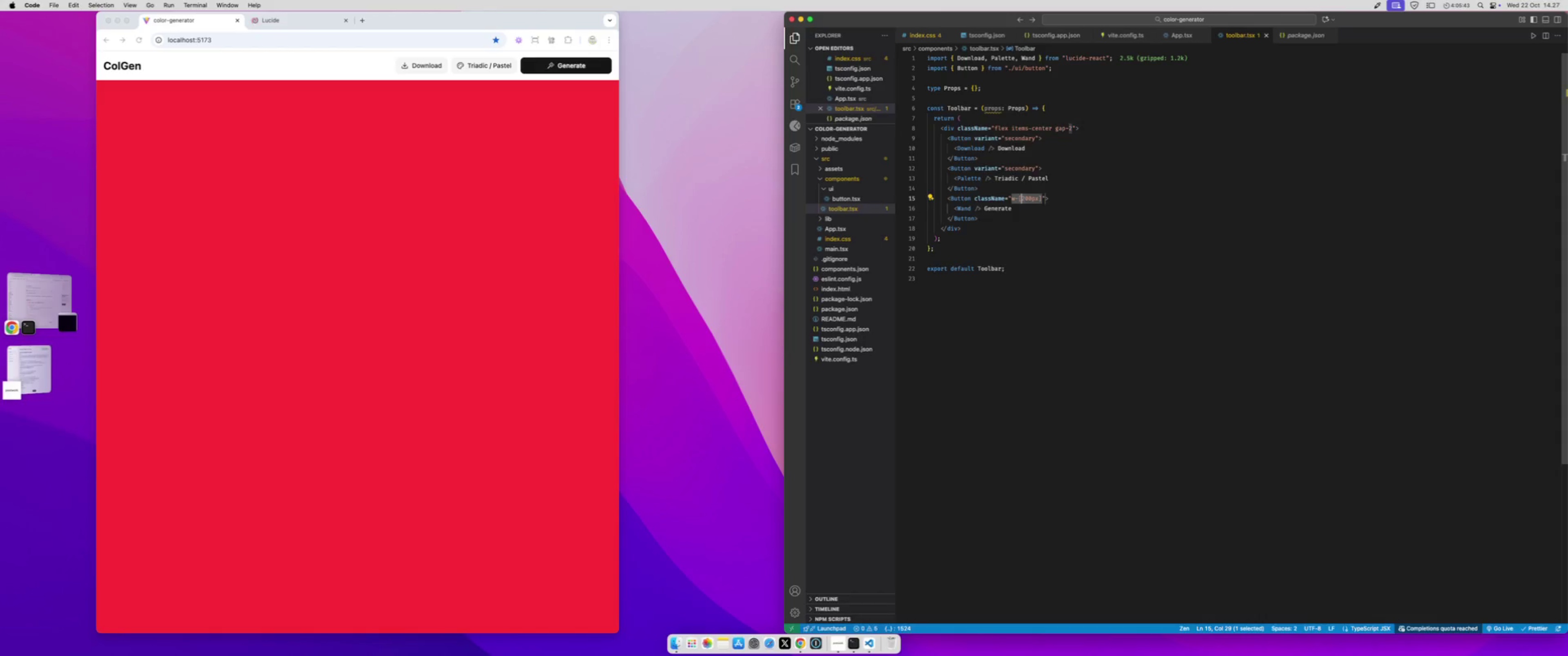 
wait(5.68)
 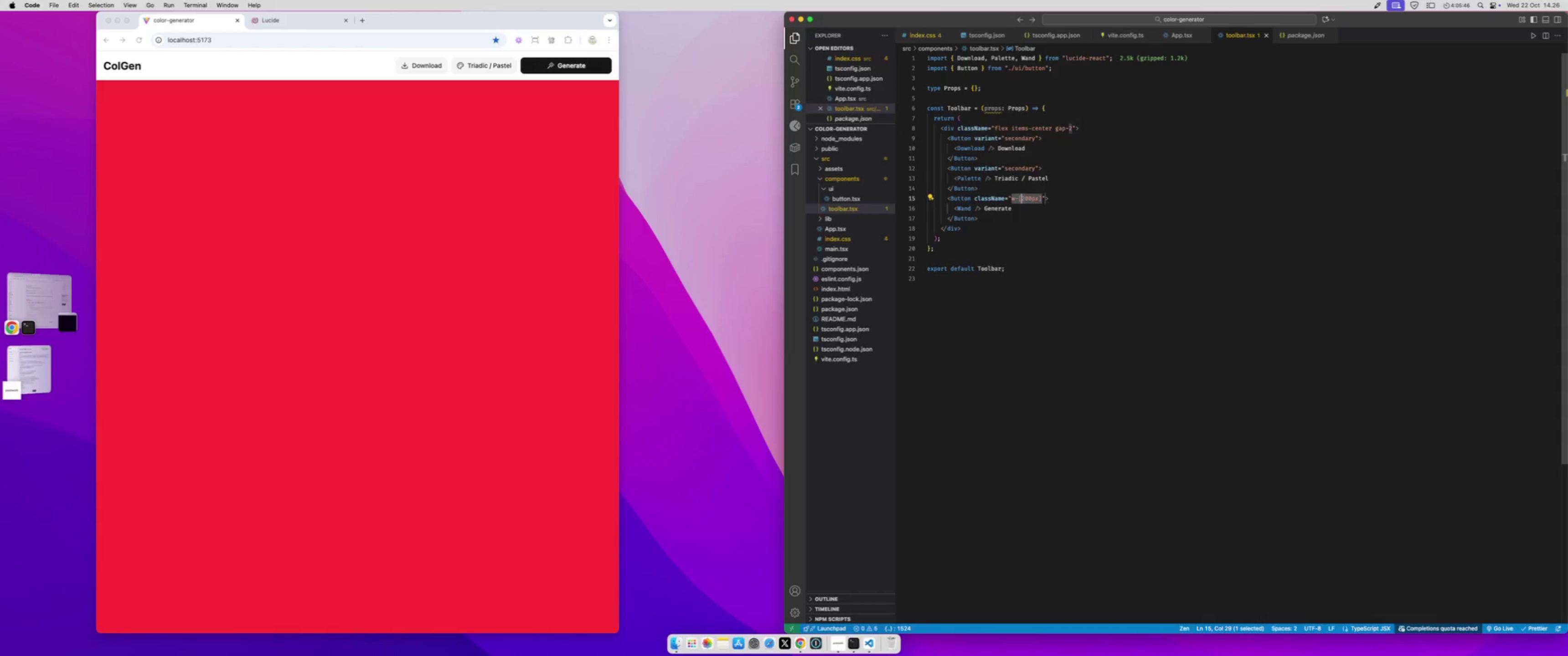 
left_click([565, 181])
 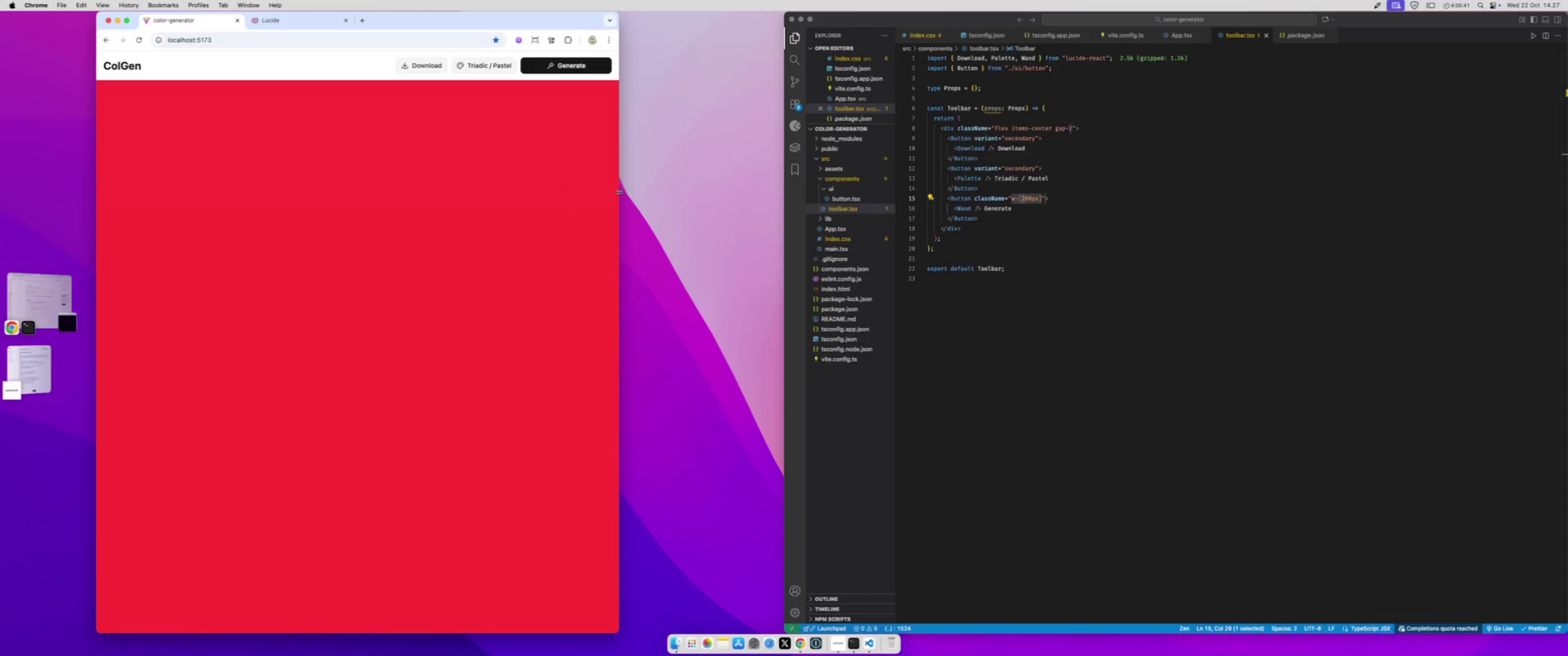 
left_click_drag(start_coordinate=[619, 192], to_coordinate=[248, 181])
 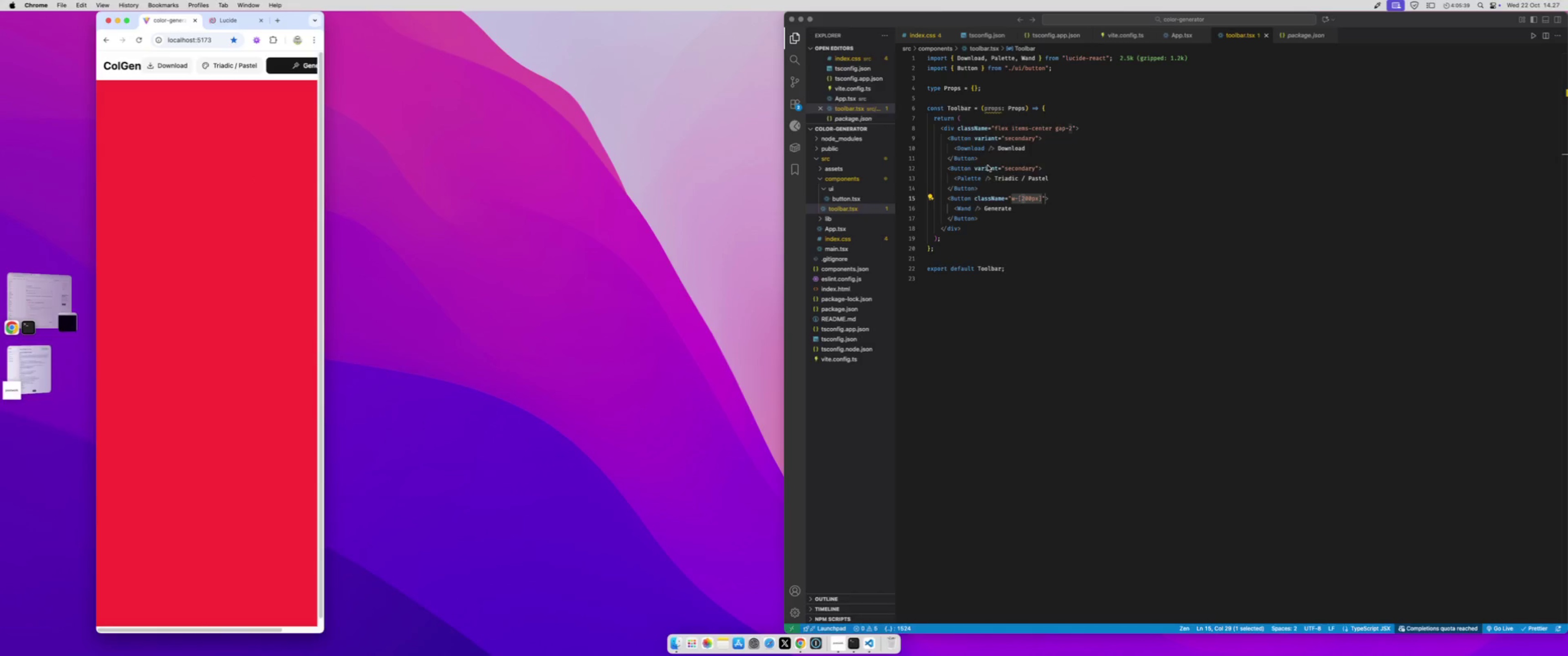 
left_click([988, 165])
 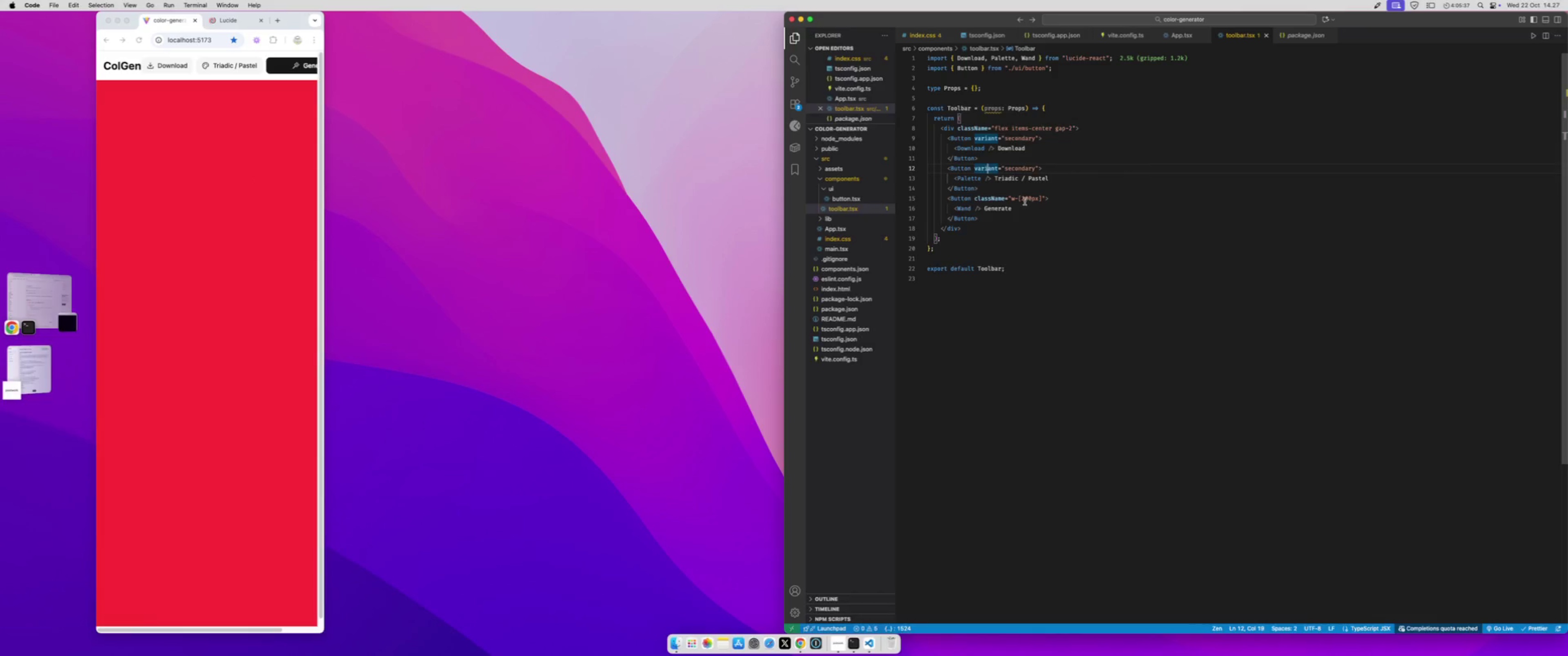 
double_click([1025, 201])
 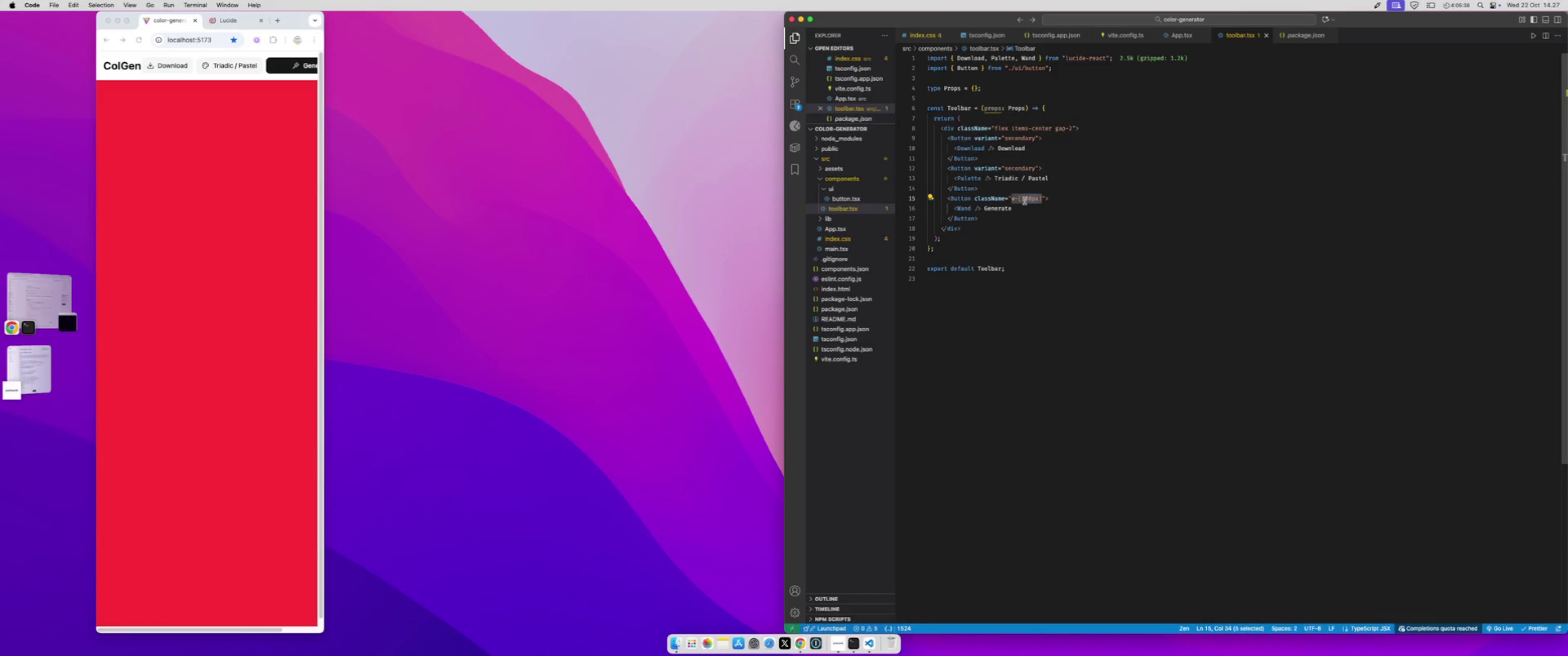 
key(ArrowLeft)
 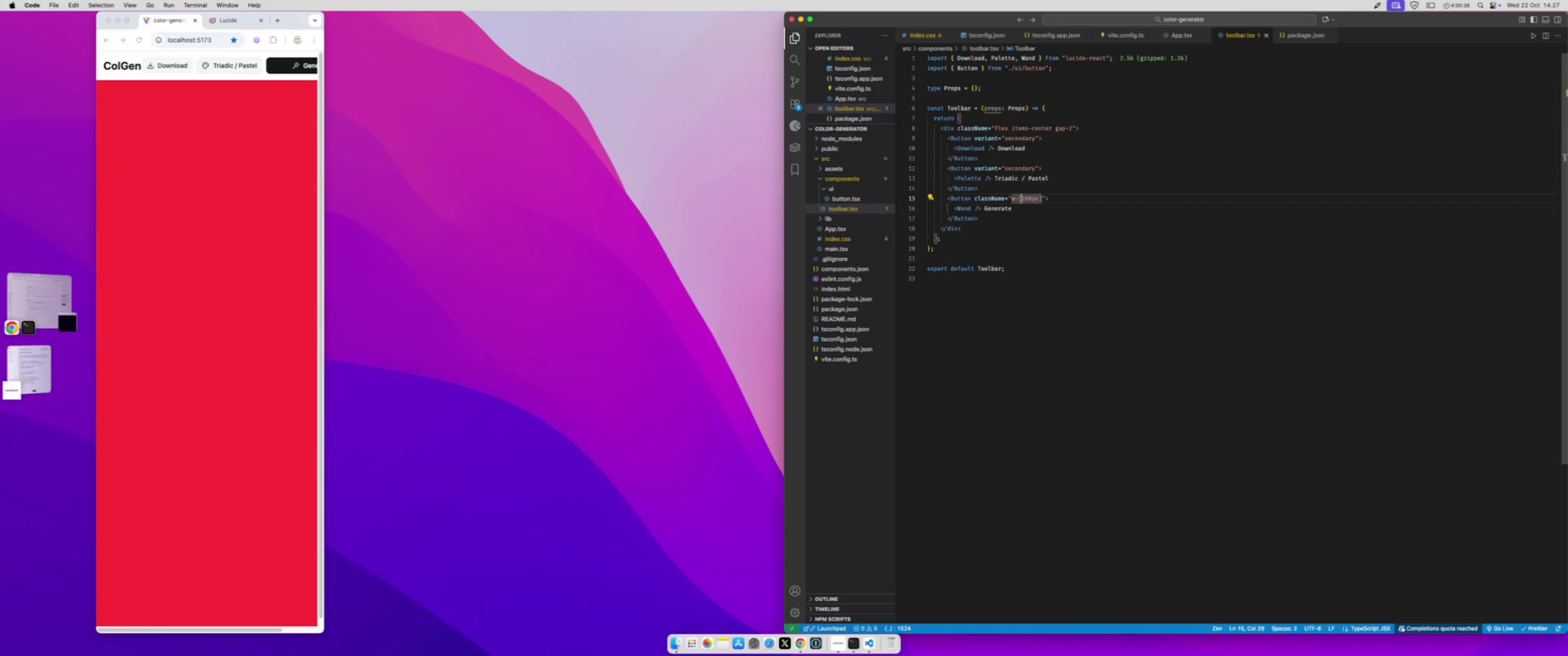 
key(Shift+ArrowRight)
 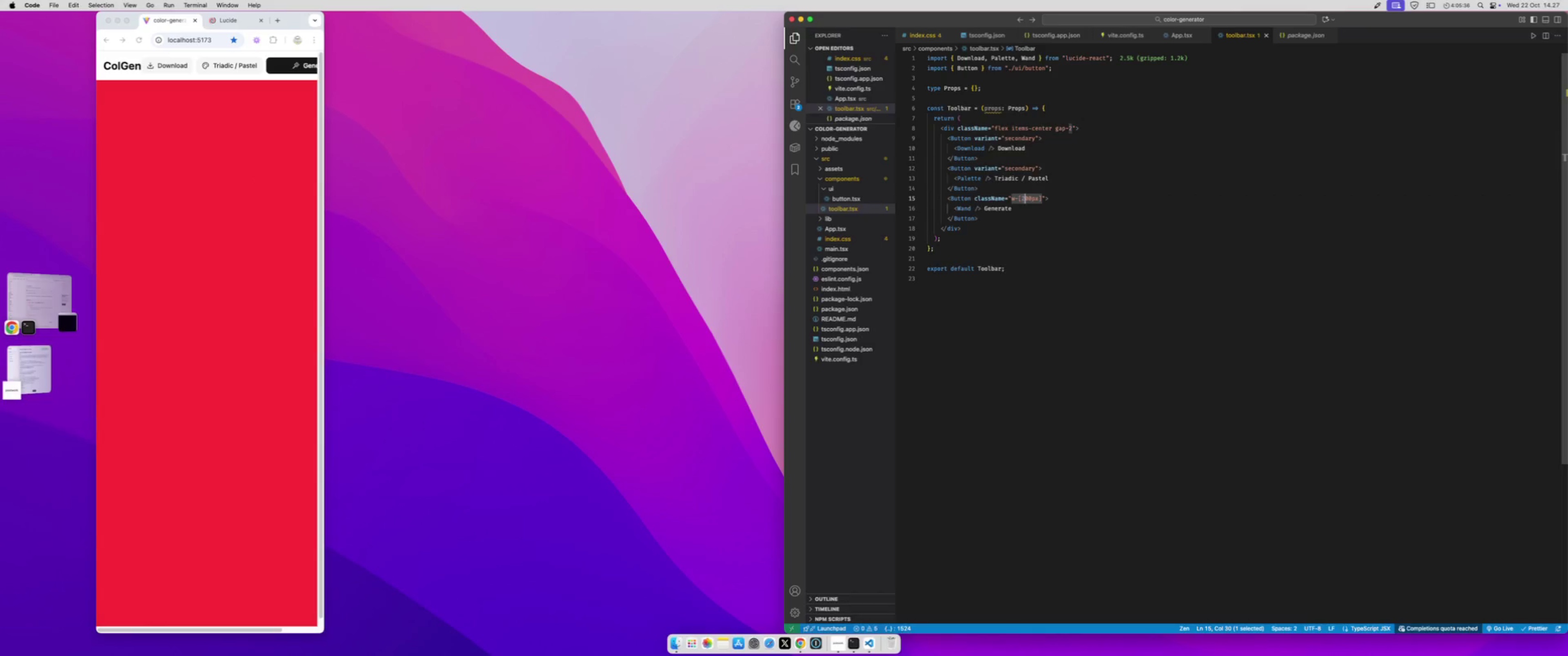 
key(Shift+ArrowRight)
 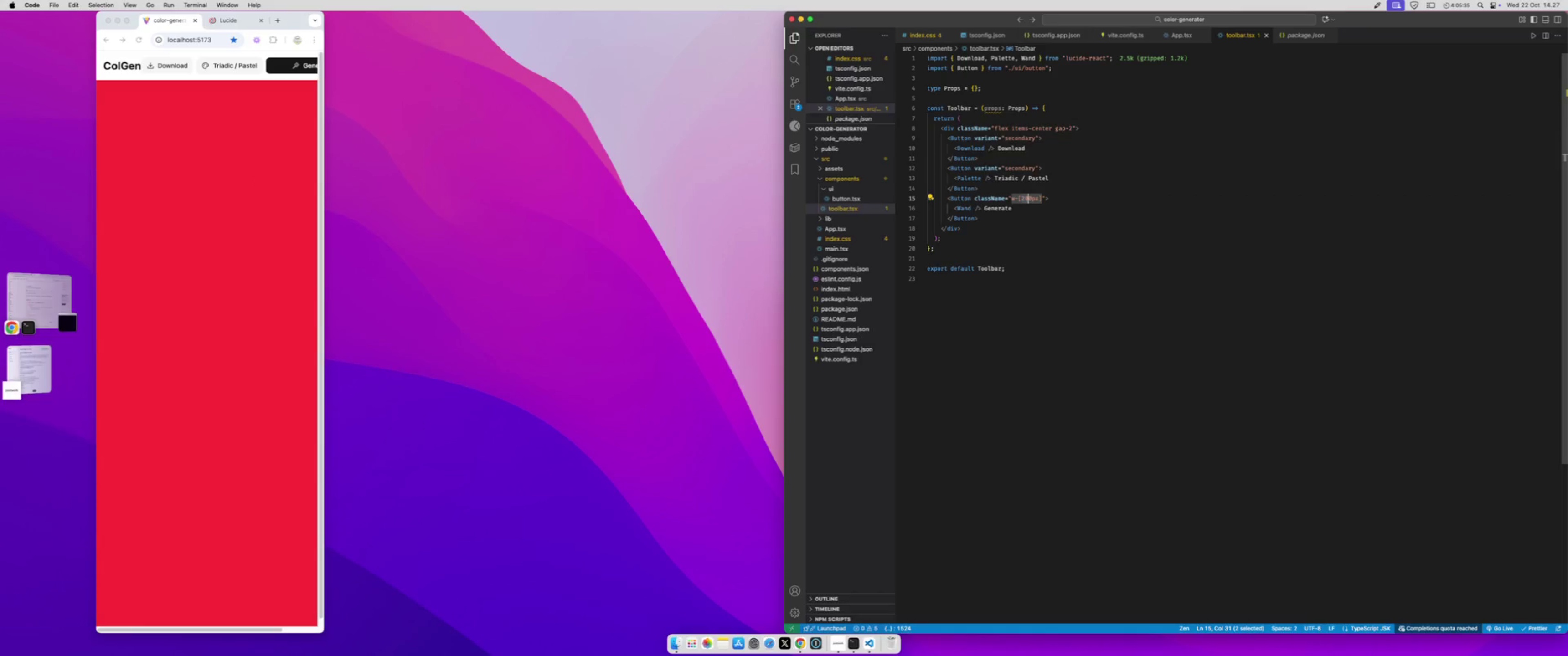 
type(18)
 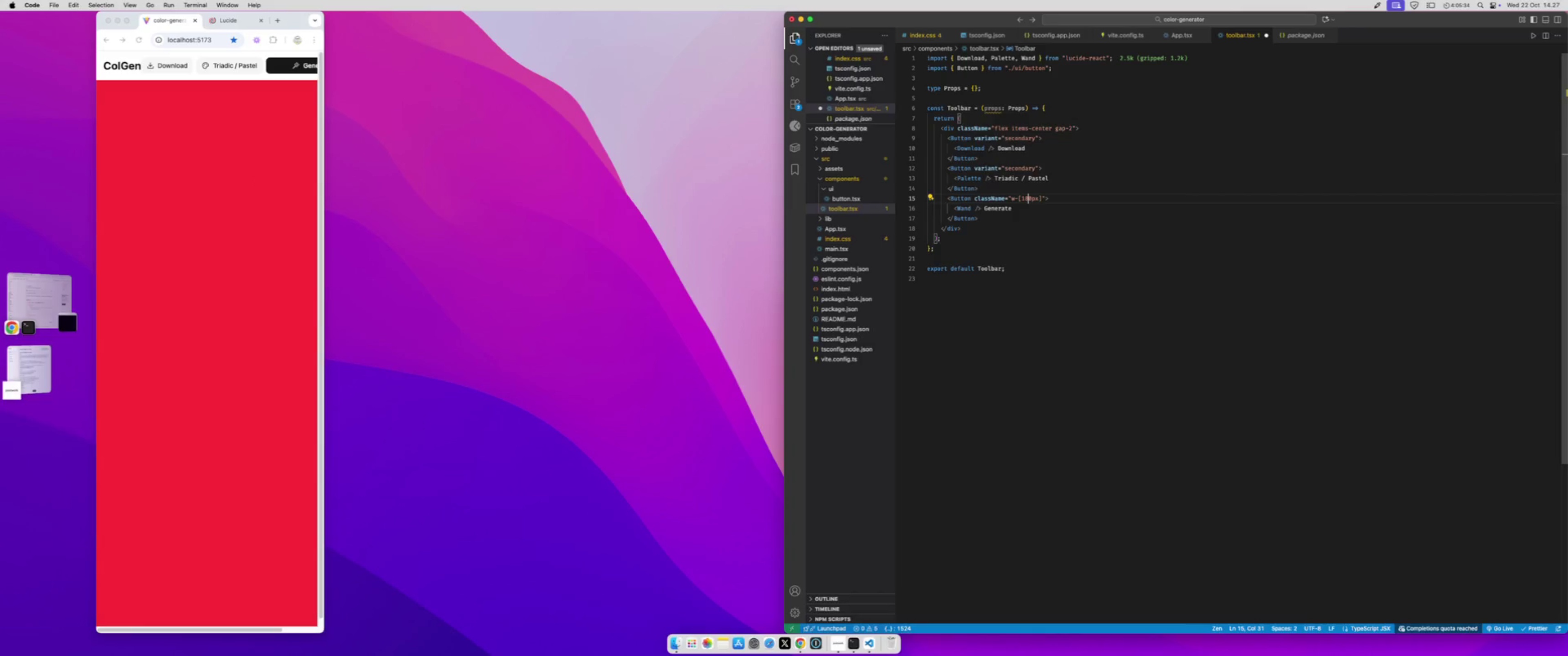 
key(Meta+S)
 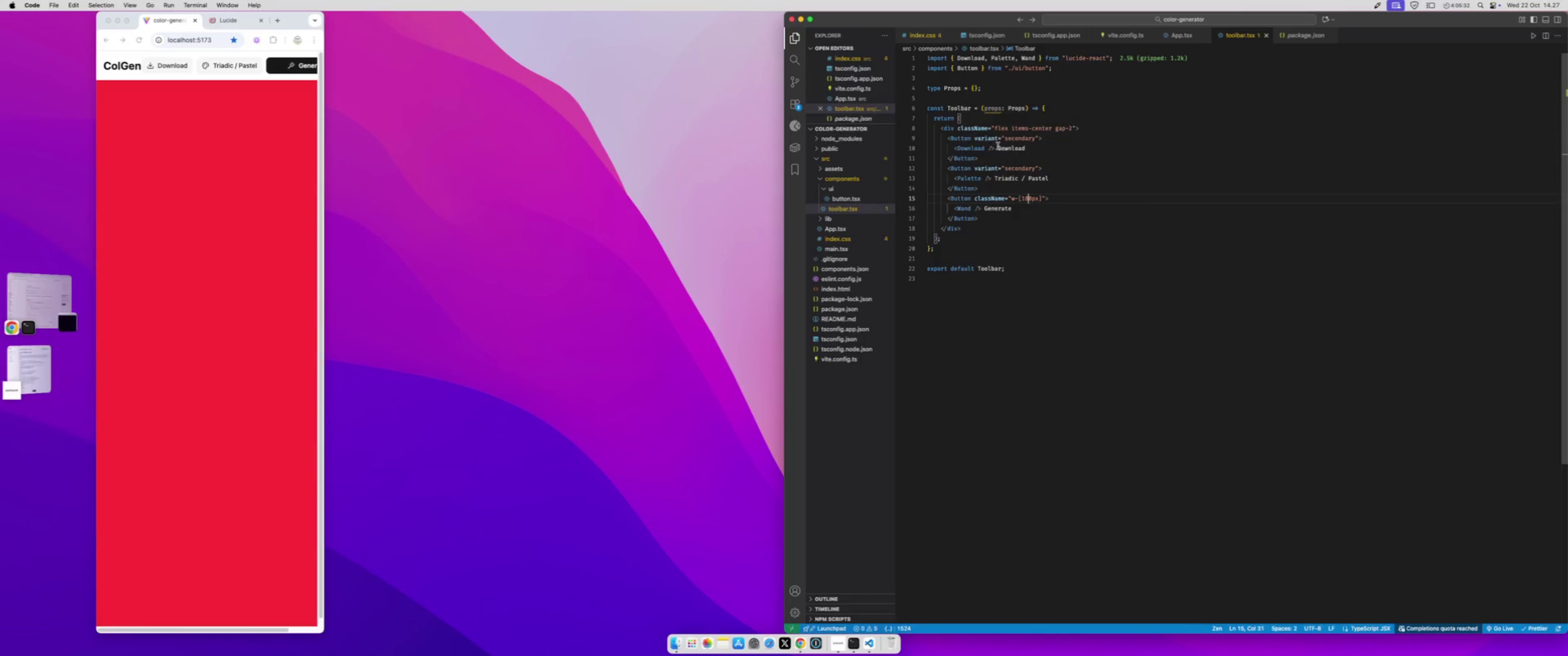 
double_click([1003, 148])
 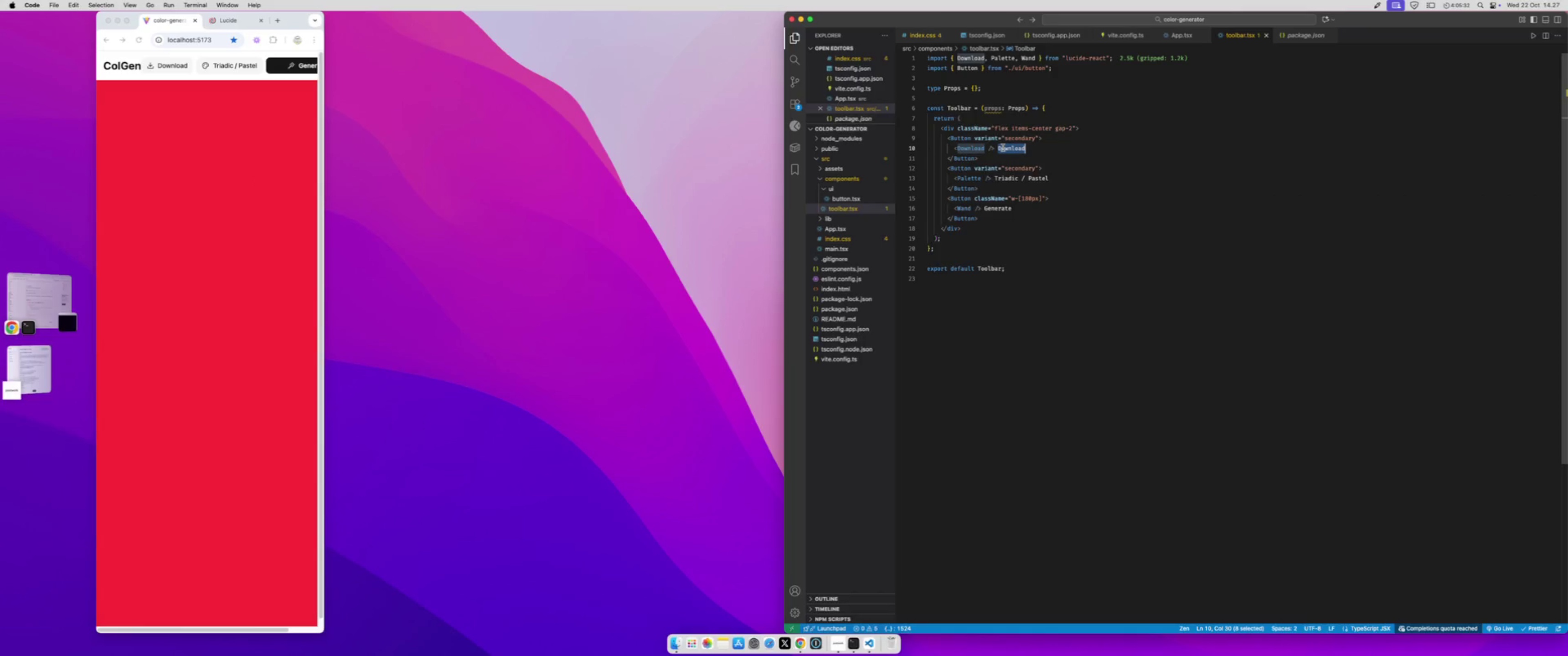 
key(Meta+X)
 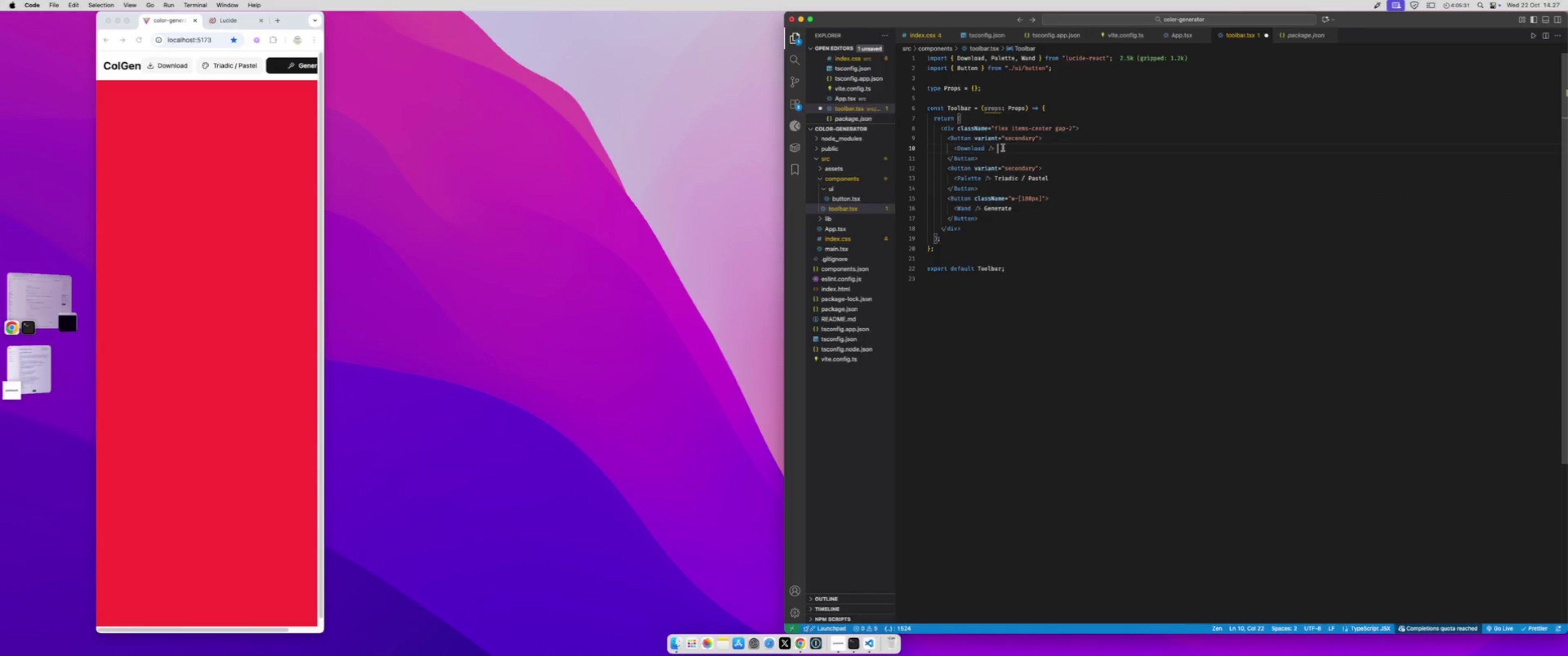 
type(span)
key(Tab)
 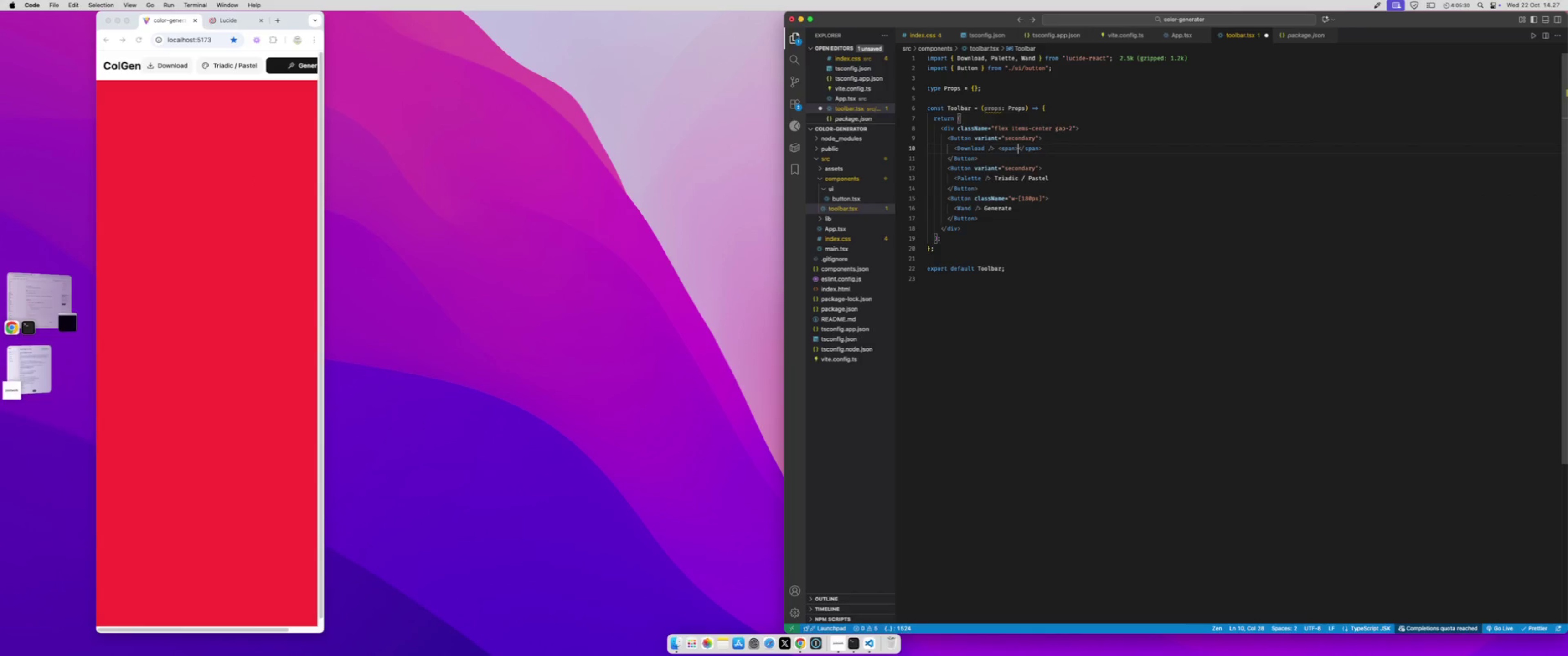 
key(Meta+CommandLeft)
 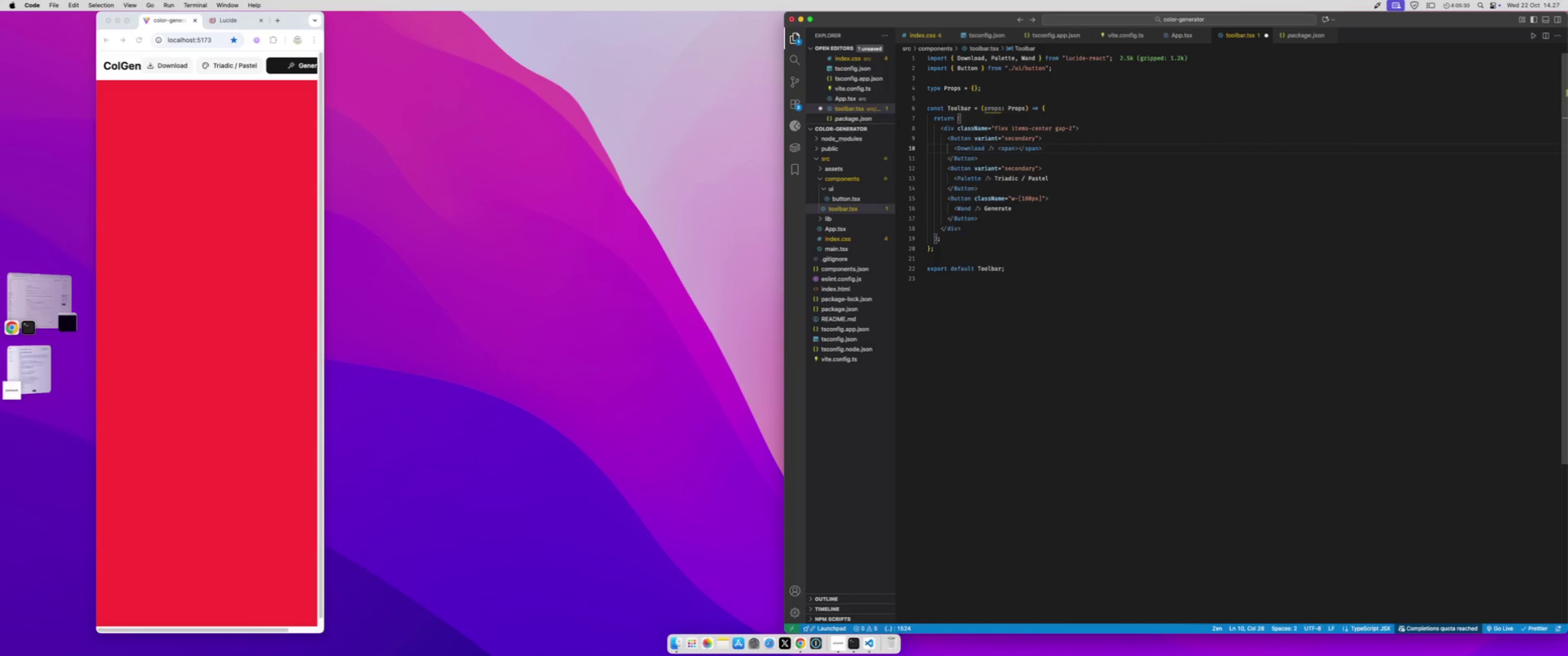 
key(Meta+V)
 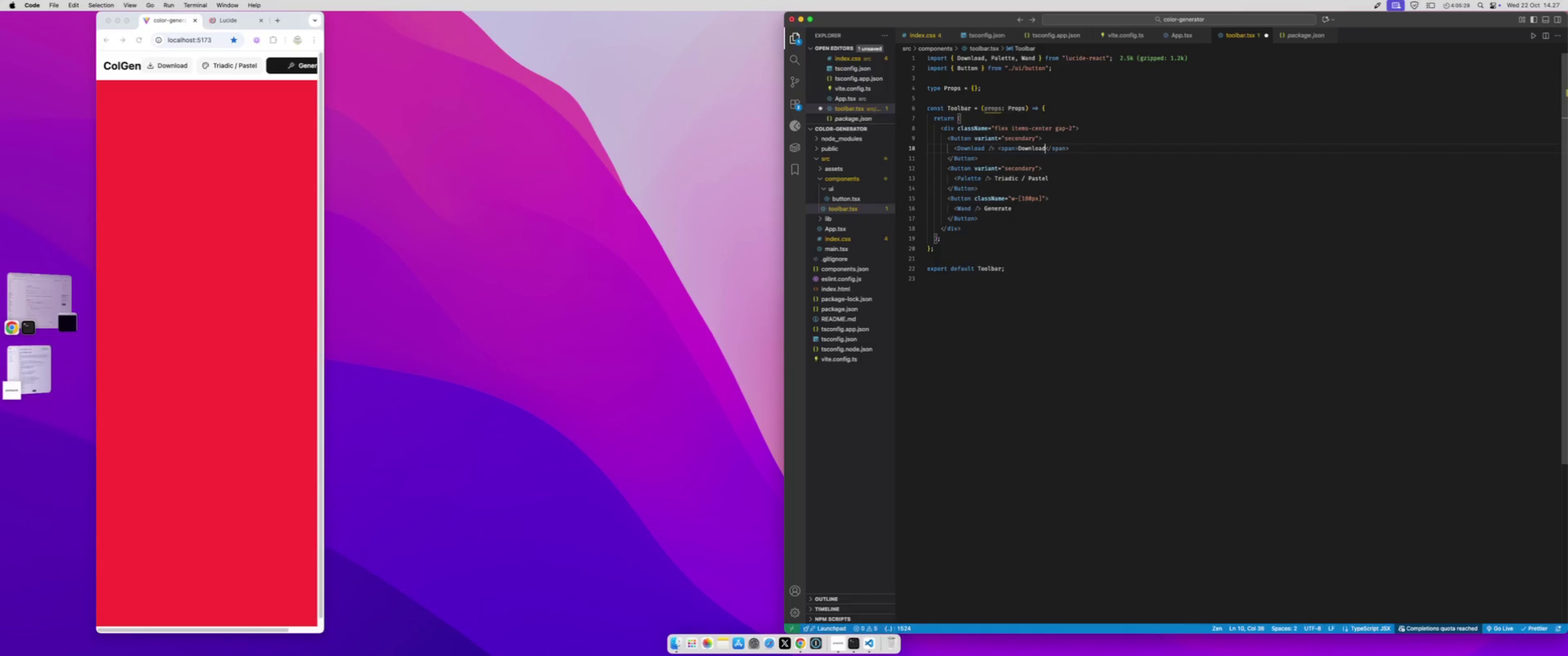 
hold_key(key=ArrowLeft, duration=0.97)
 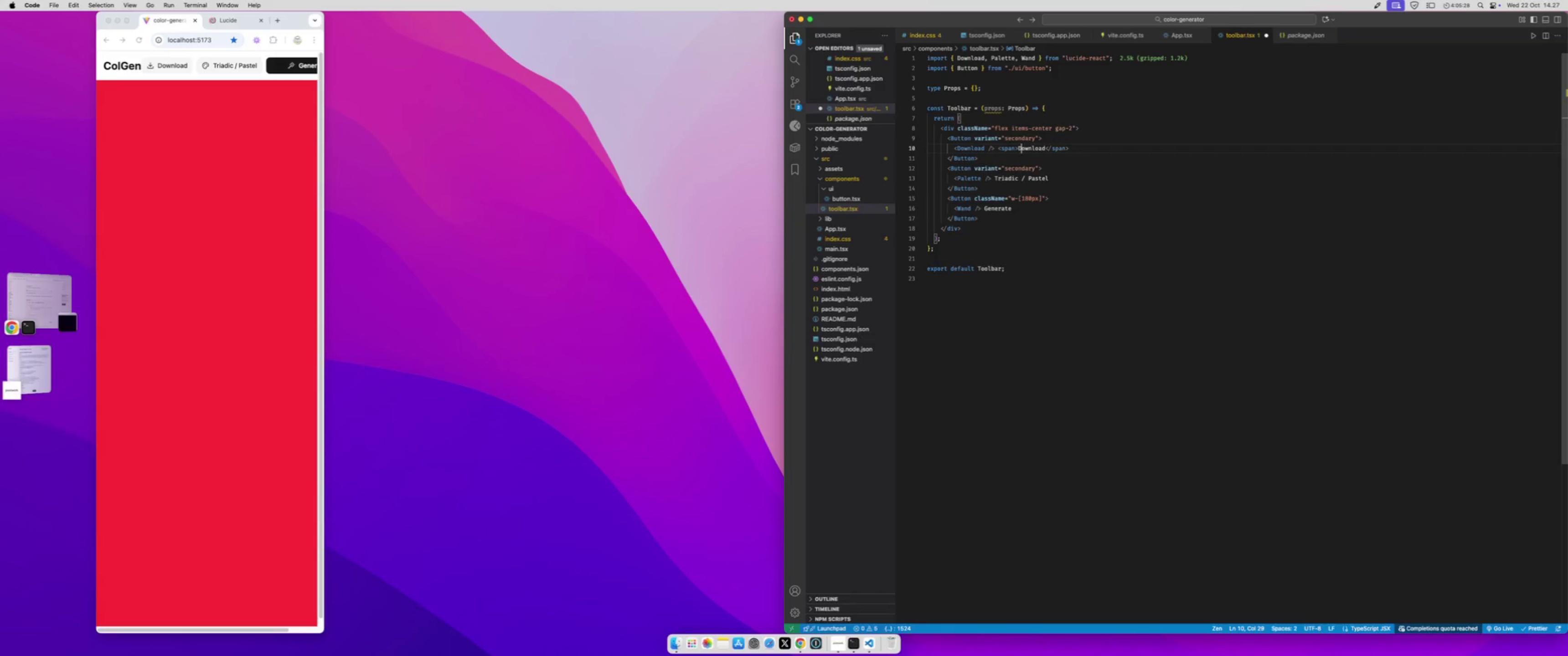 
key(ArrowLeft)
 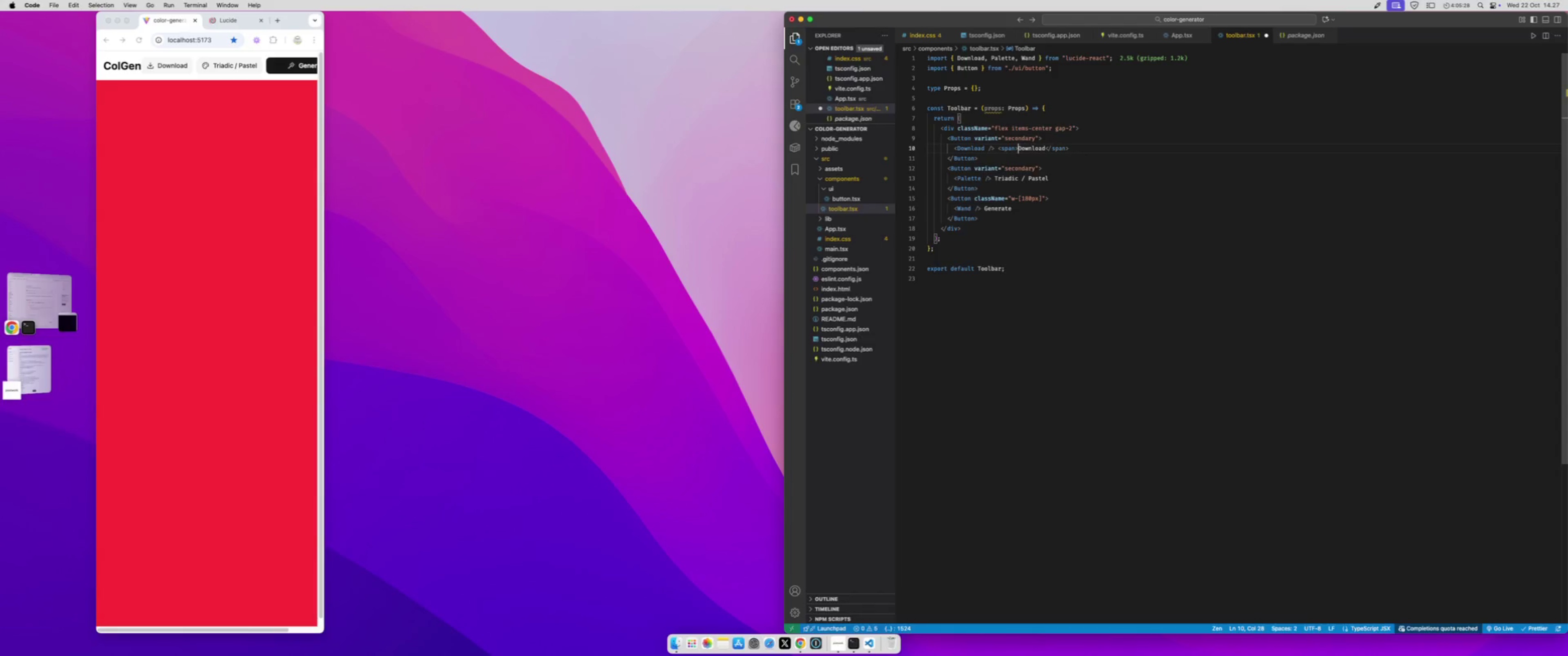 
key(ArrowLeft)
 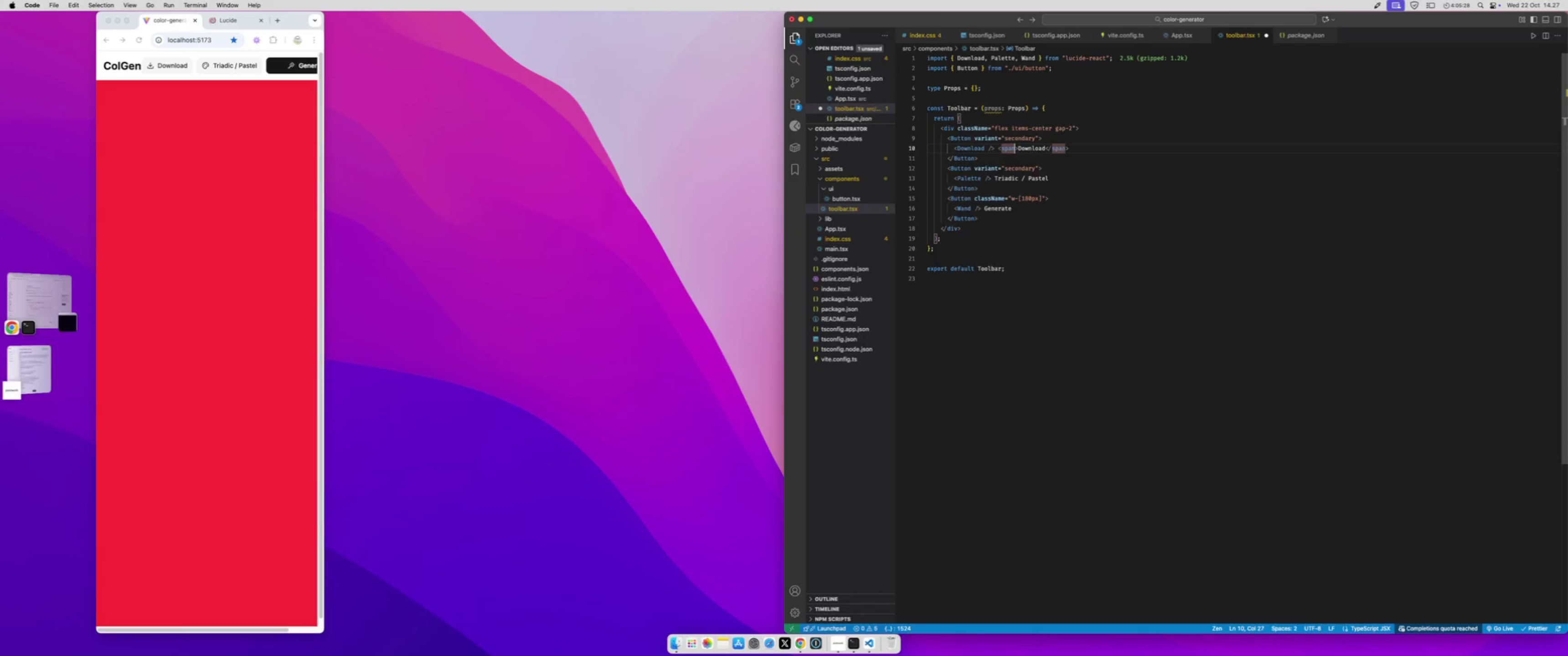 
type( clas)
 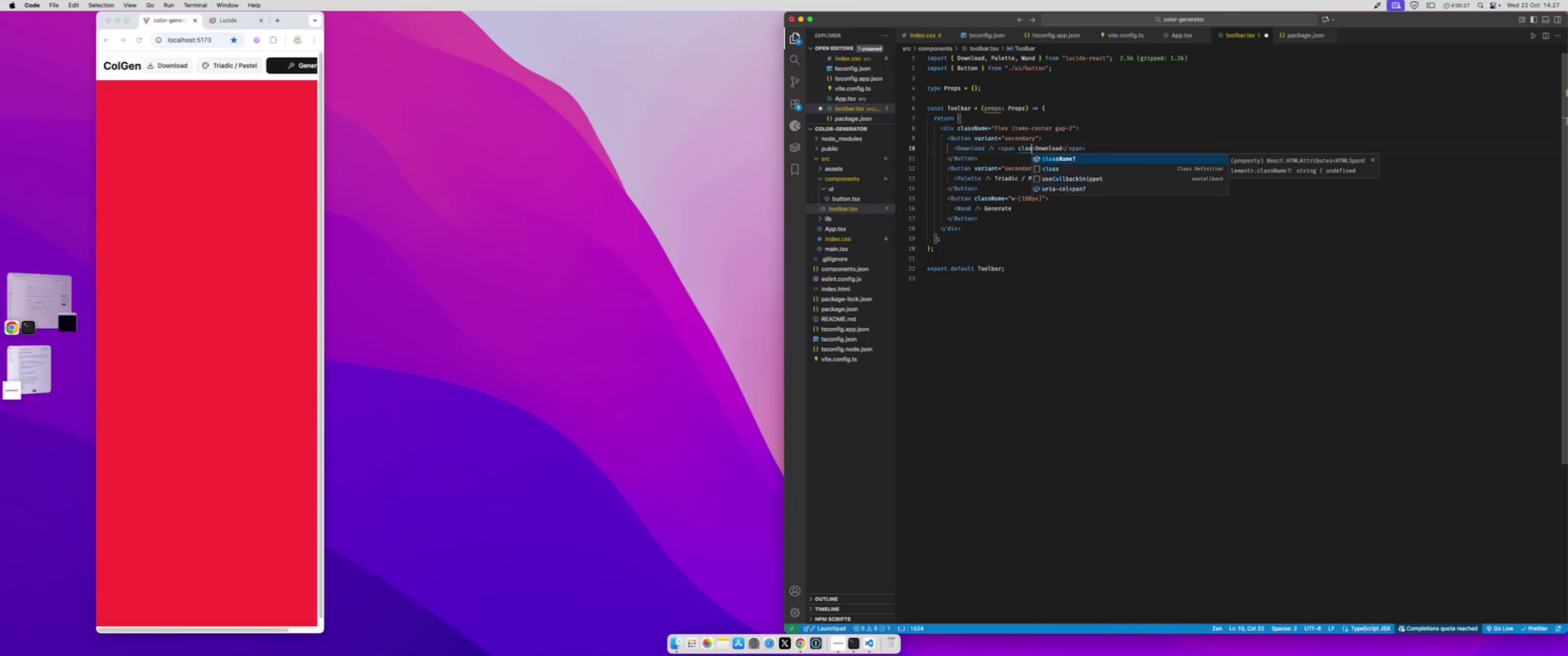 
key(Enter)
 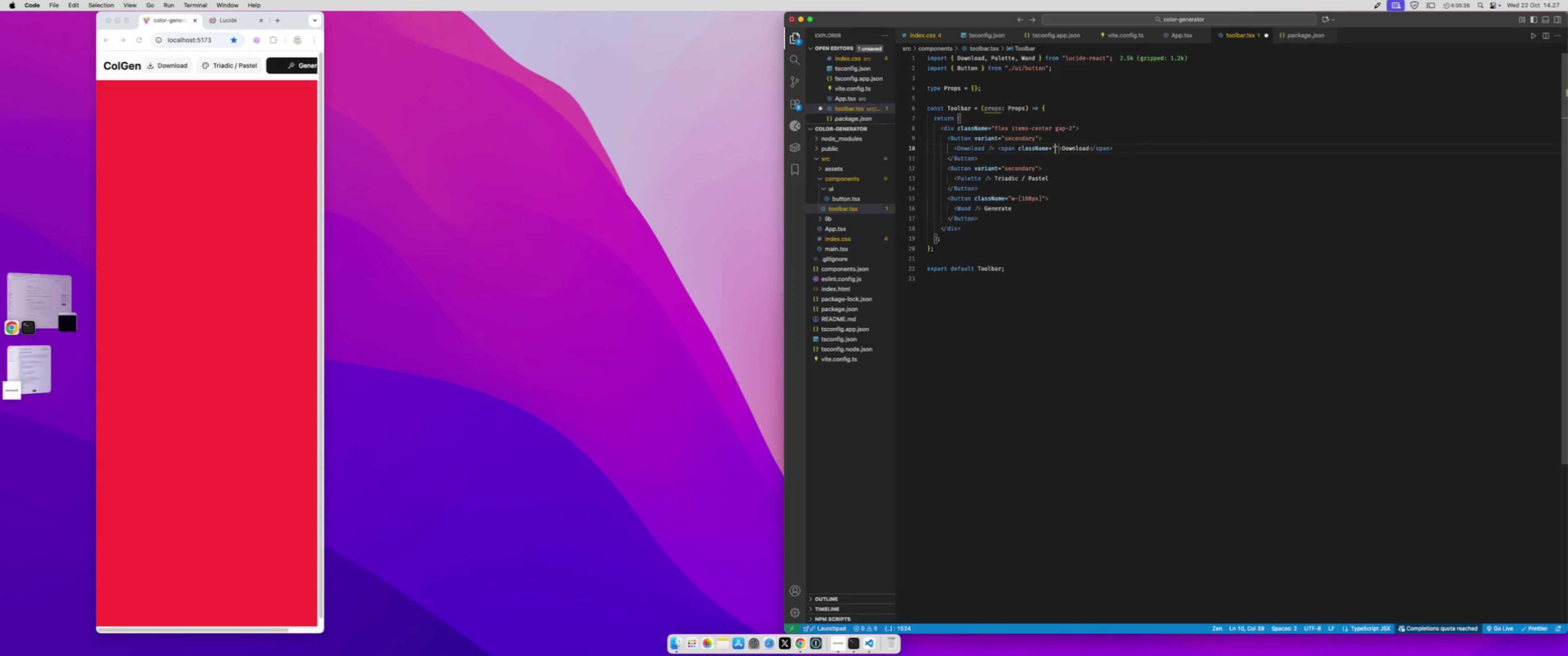 
type(hidden sm:inline)
 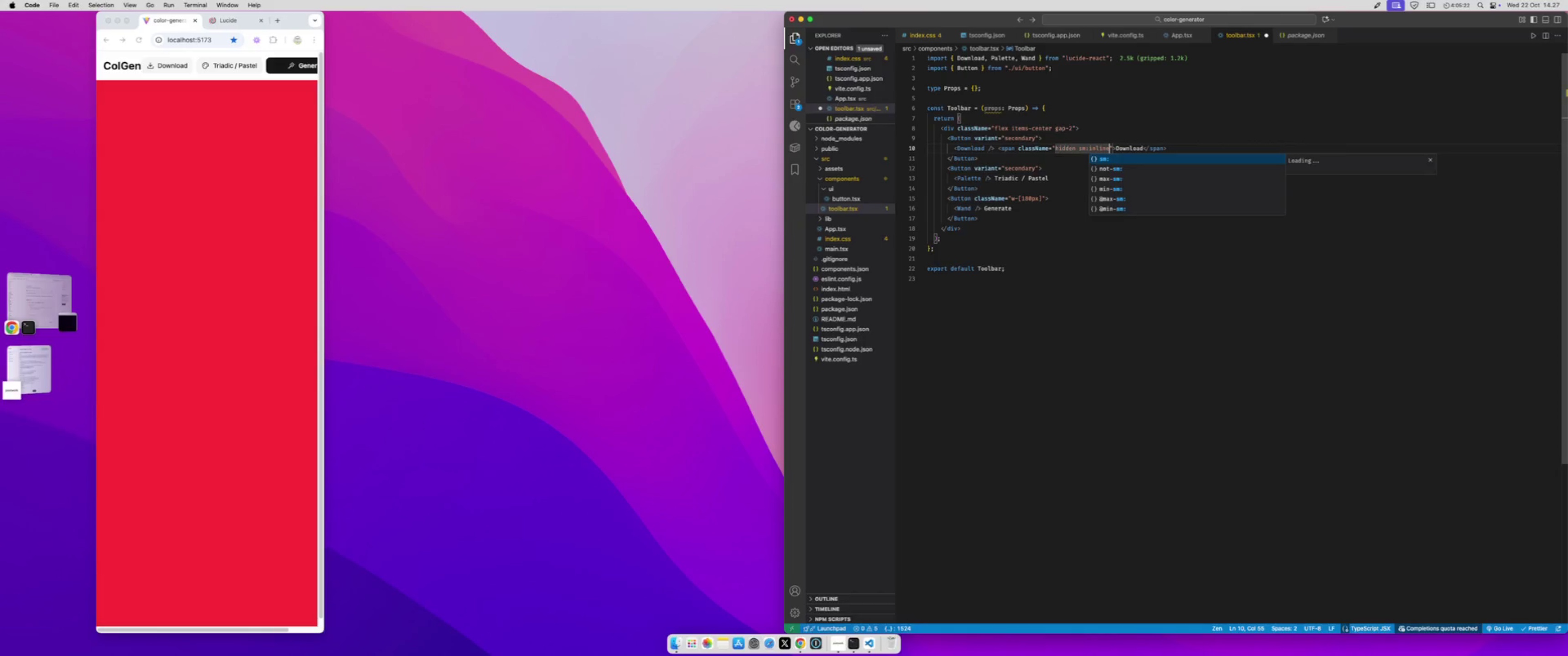 
key(Meta+S)
 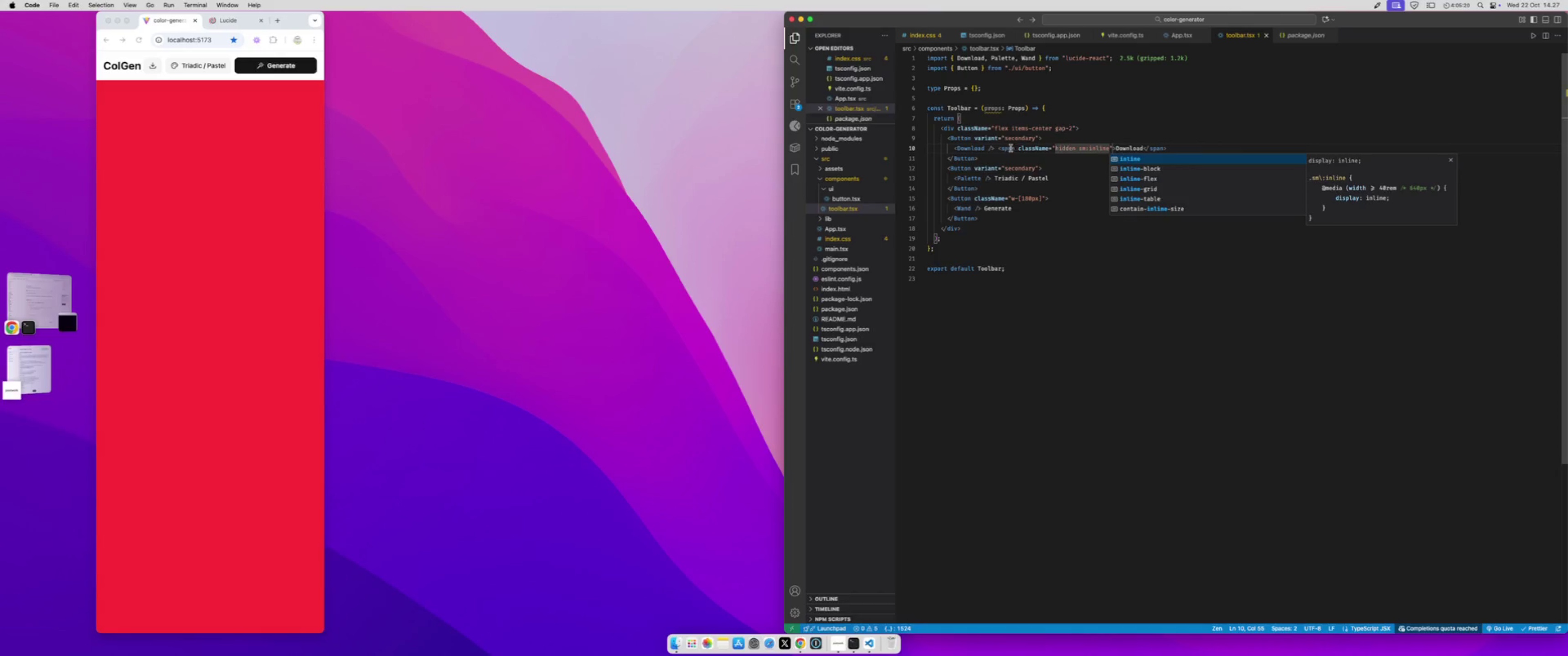 
left_click_drag(start_coordinate=[994, 177], to_coordinate=[1061, 174])
 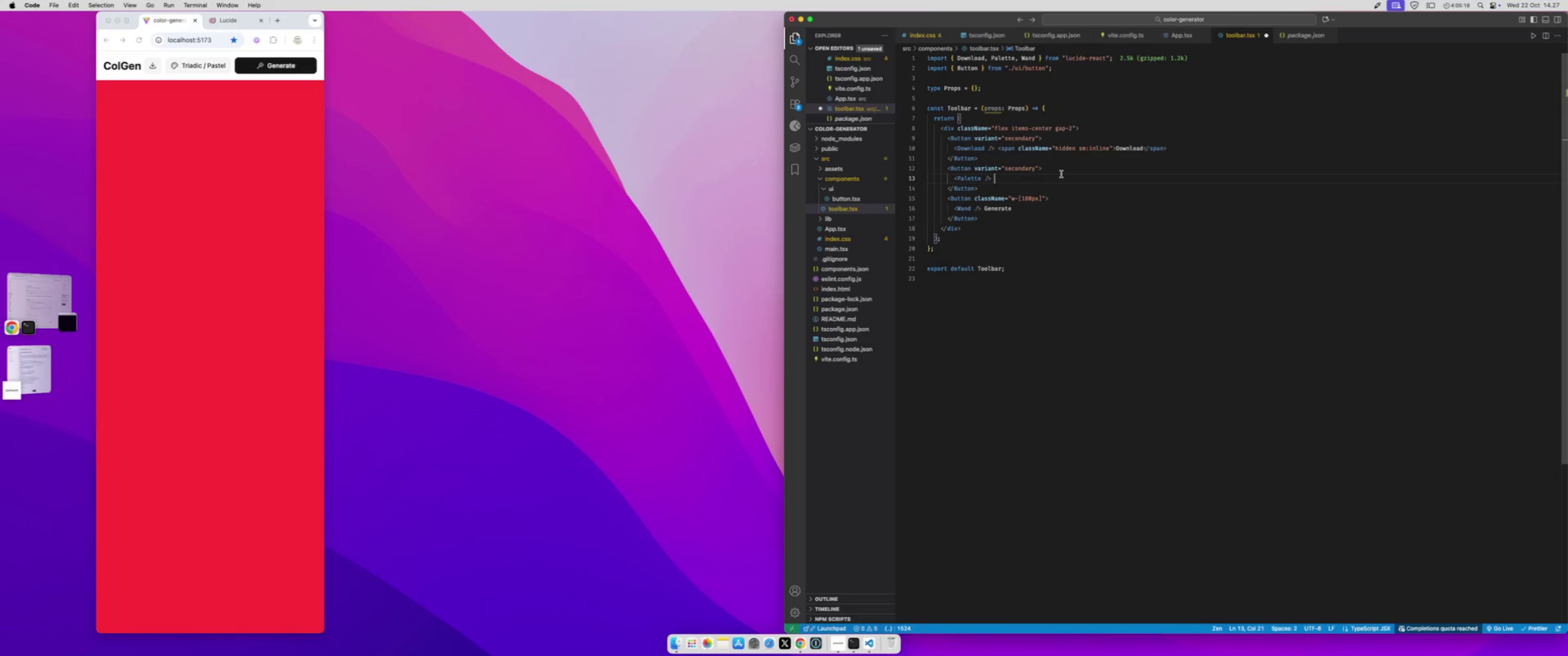 
key(Meta+X)
 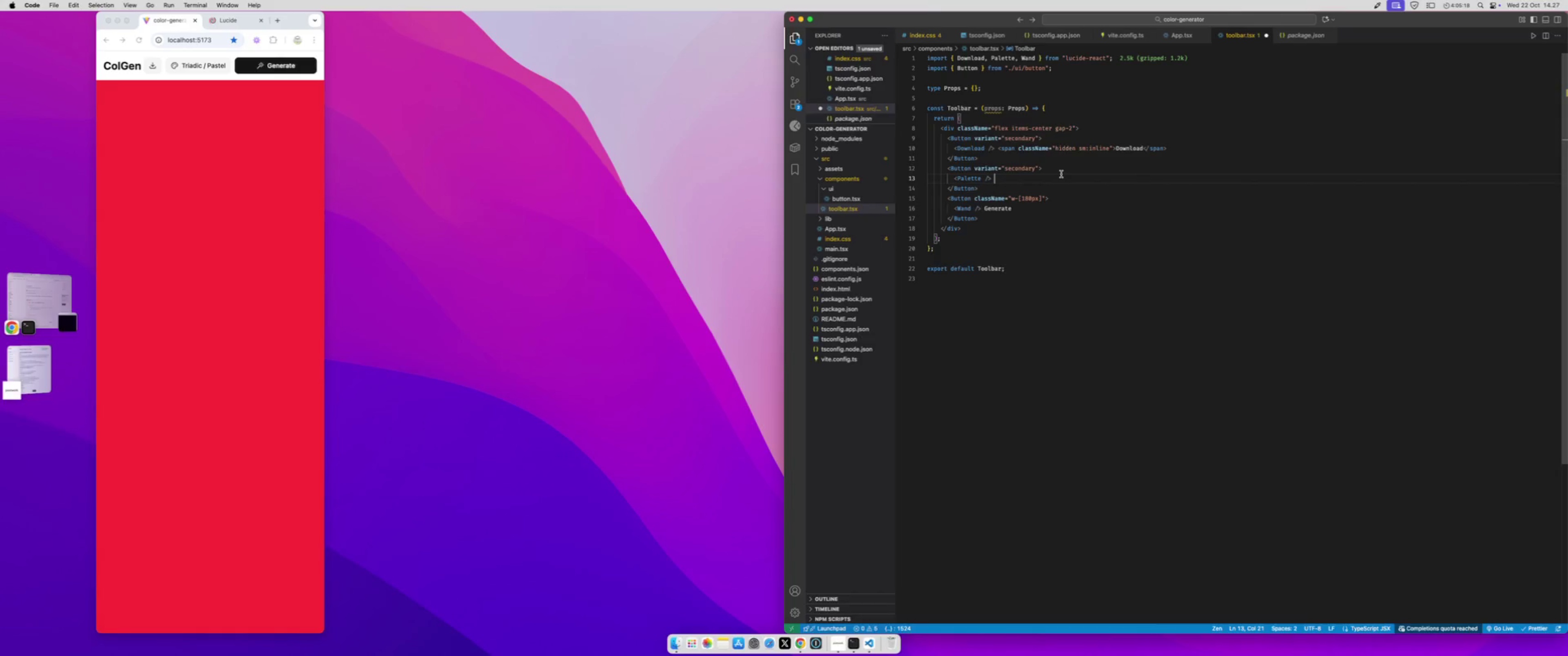 
type(<span>)
 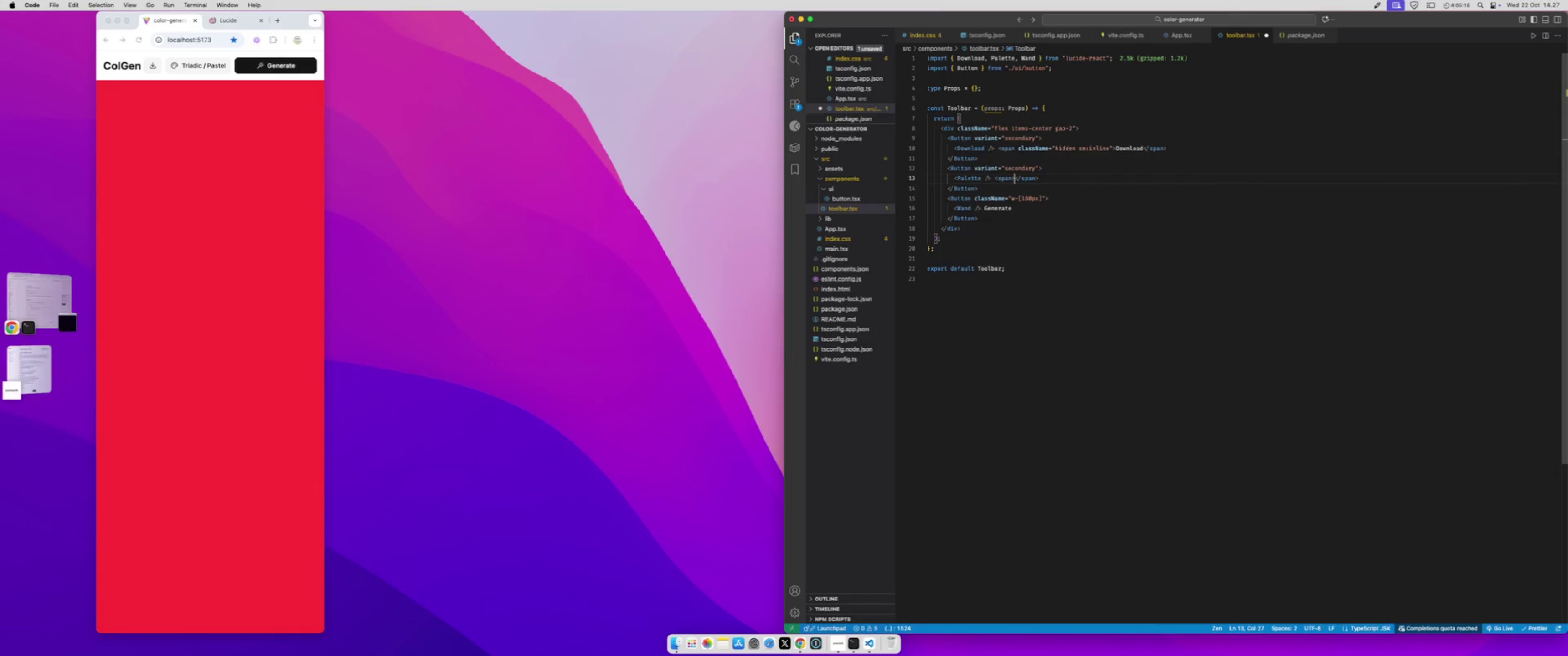 
key(Meta+CommandLeft)
 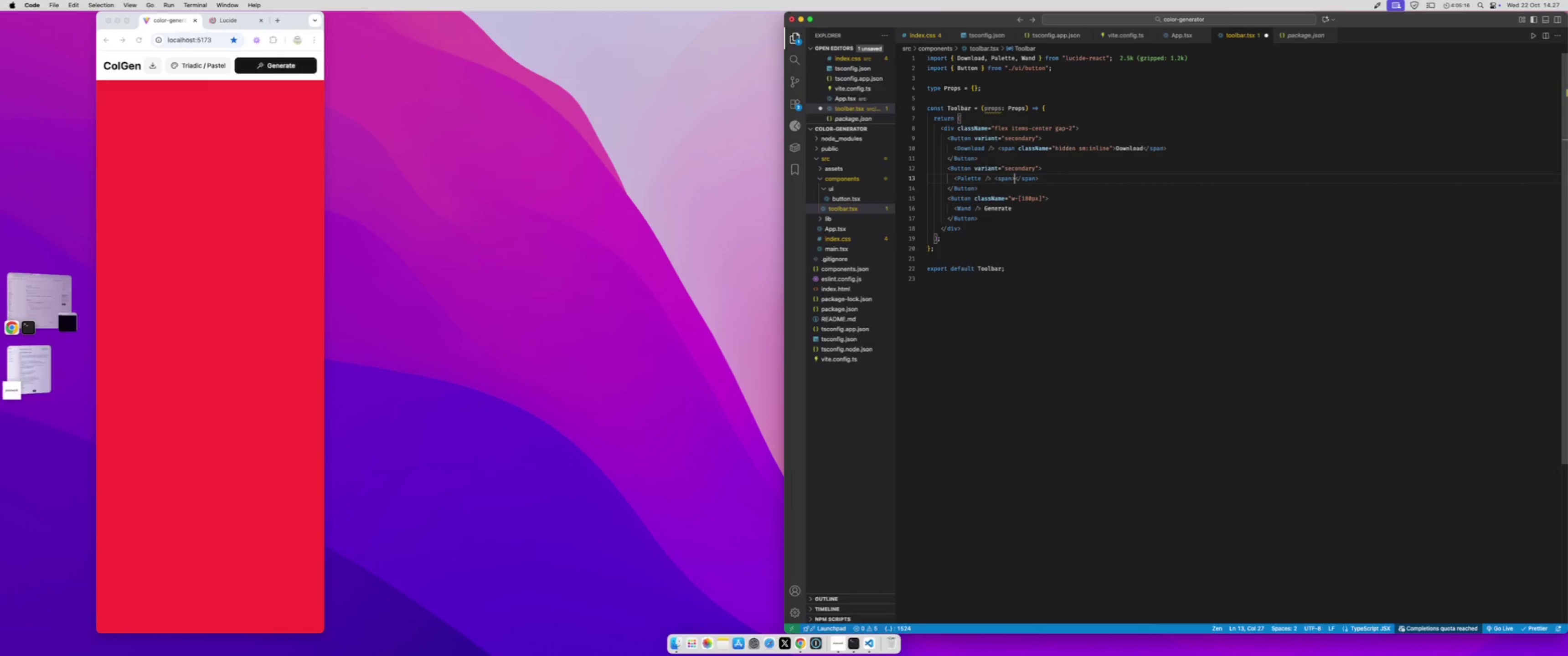 
key(Meta+V)
 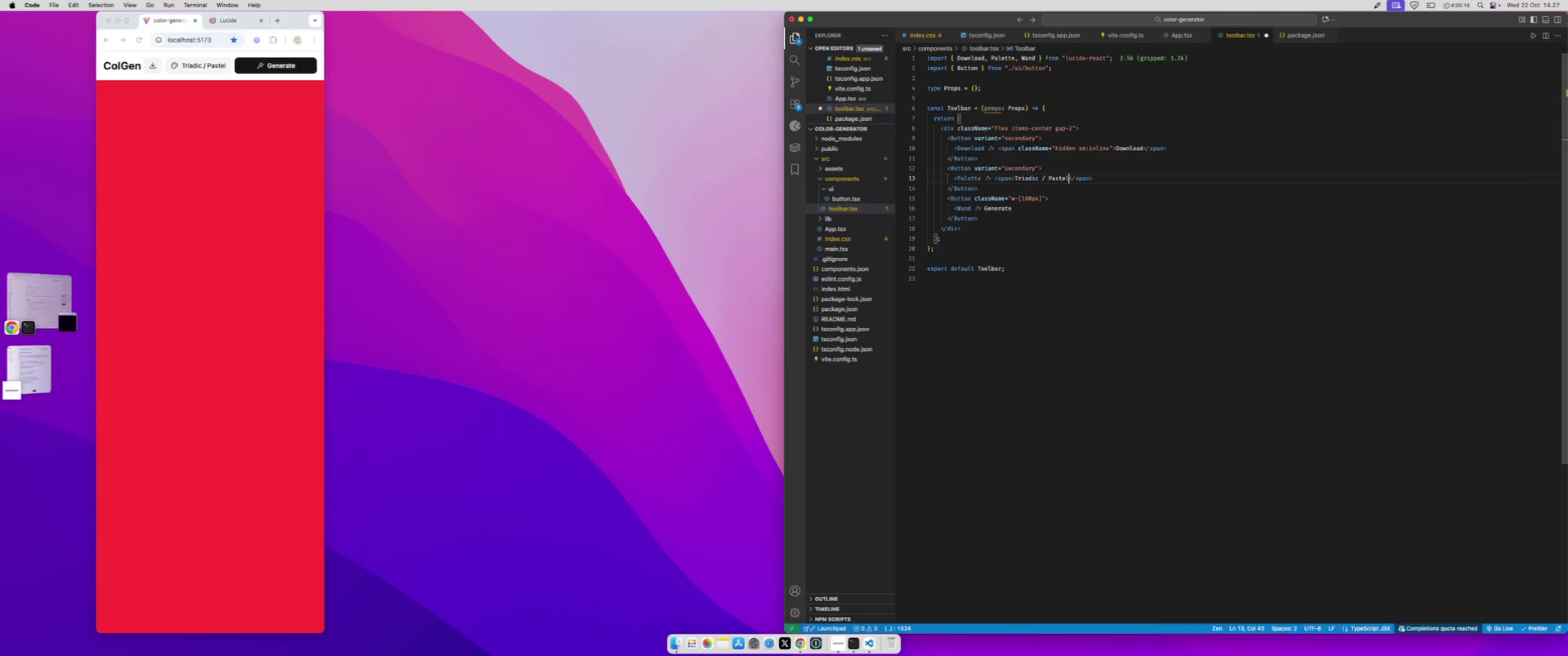 
hold_key(key=ArrowLeft, duration=1.51)
 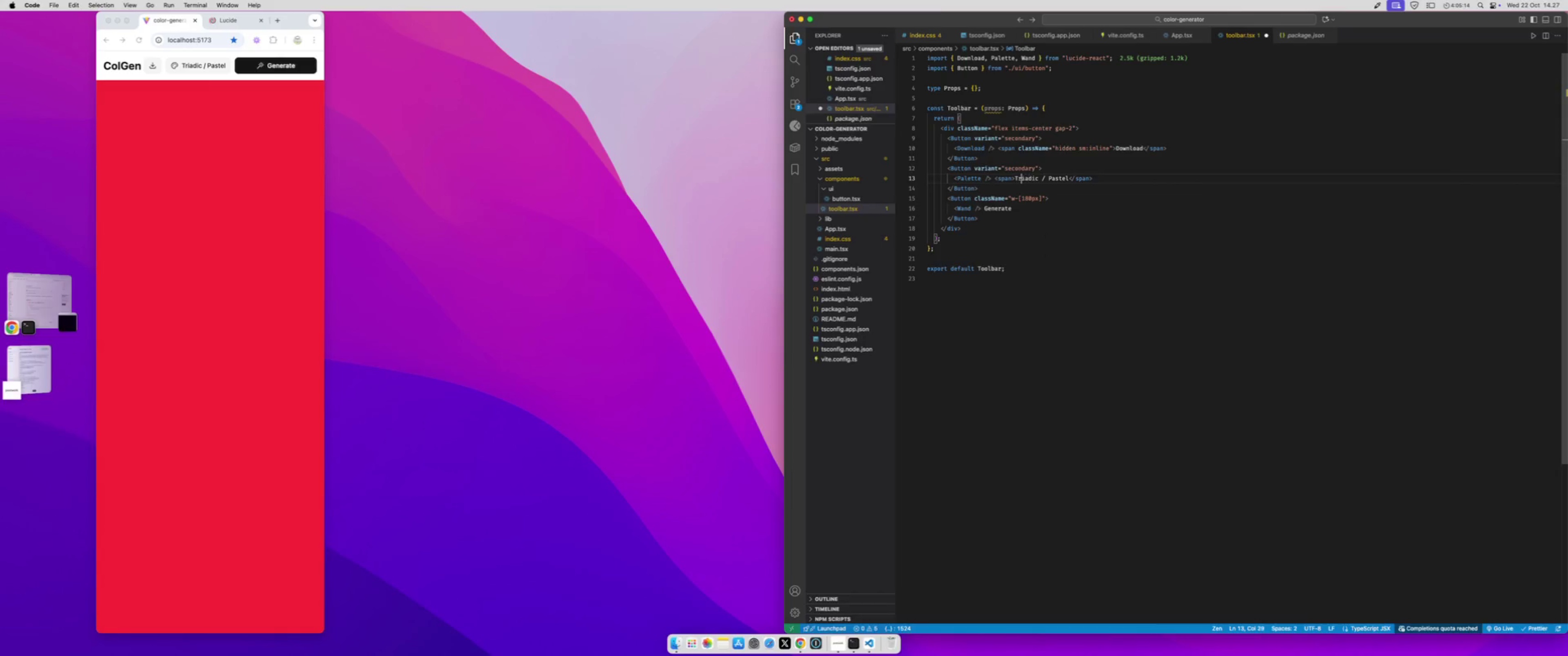 
key(ArrowLeft)
 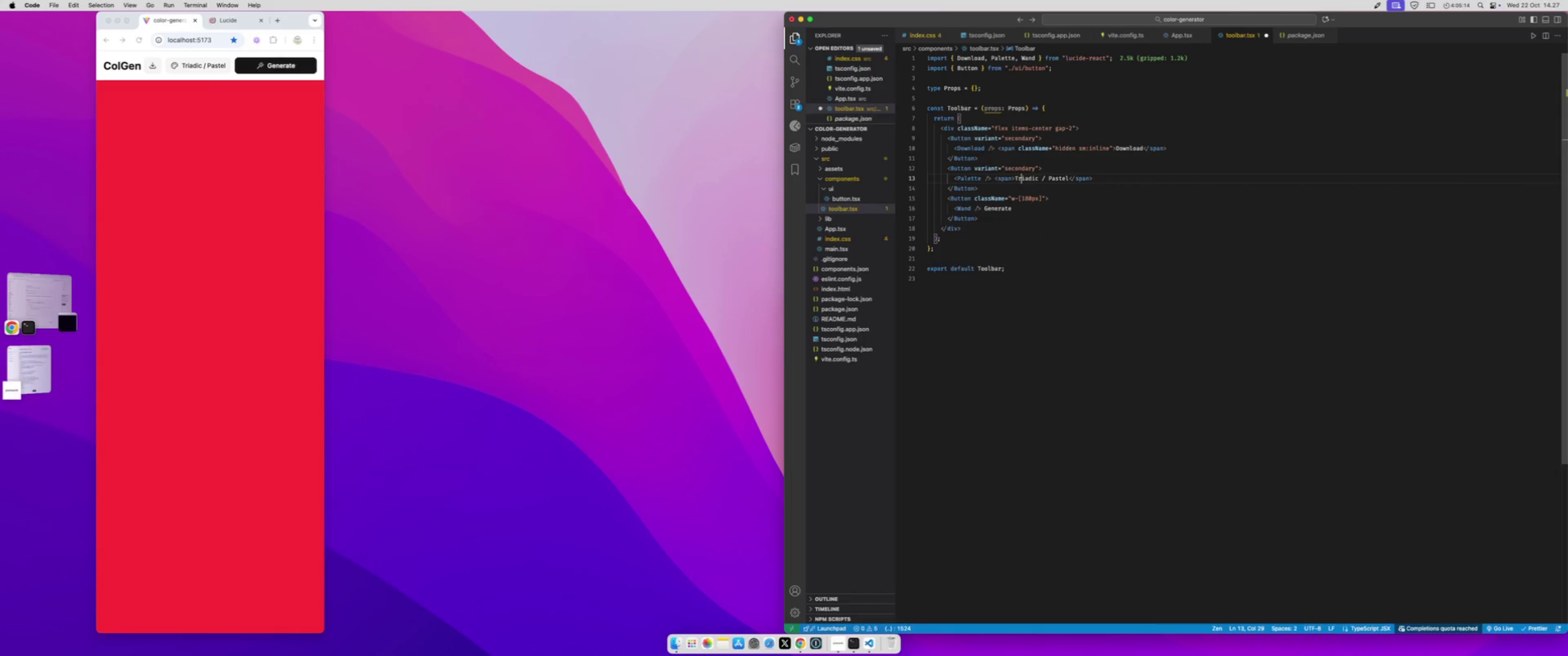 
key(ArrowLeft)
 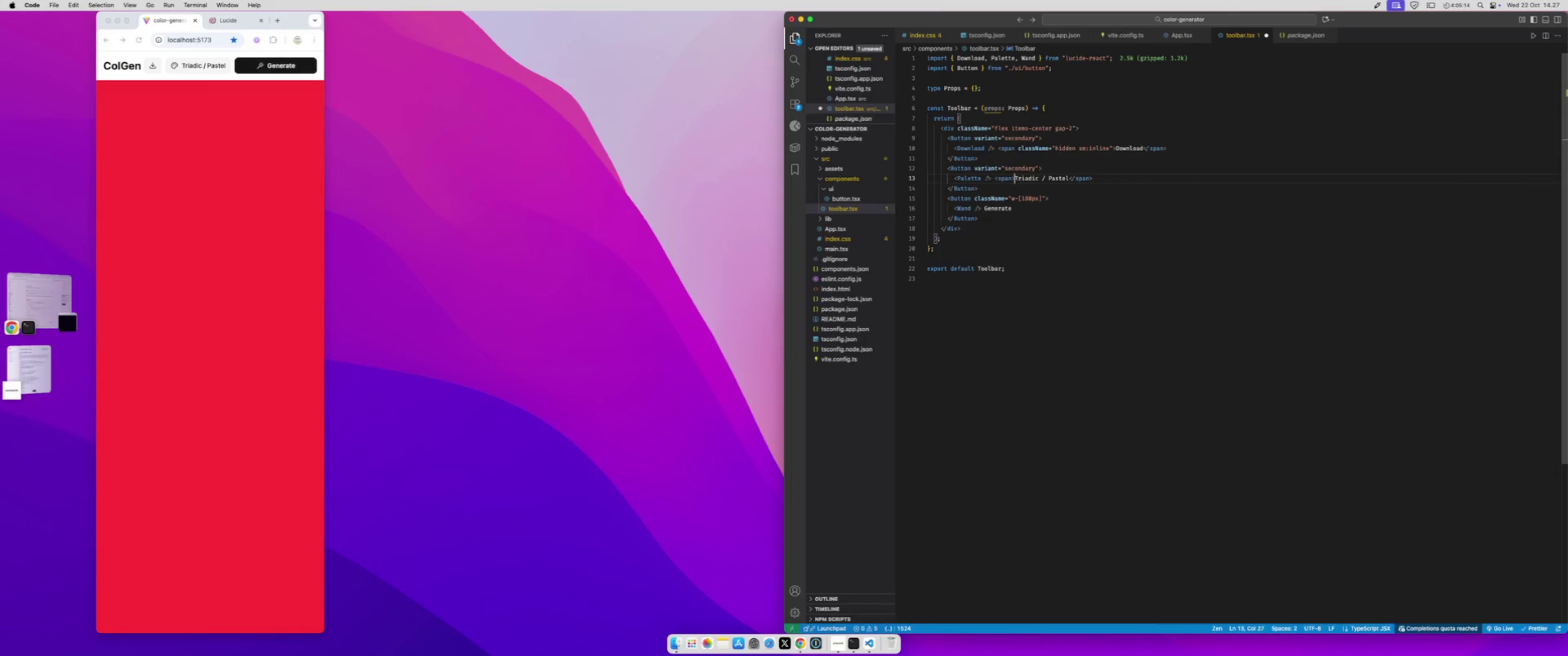 
key(ArrowLeft)
 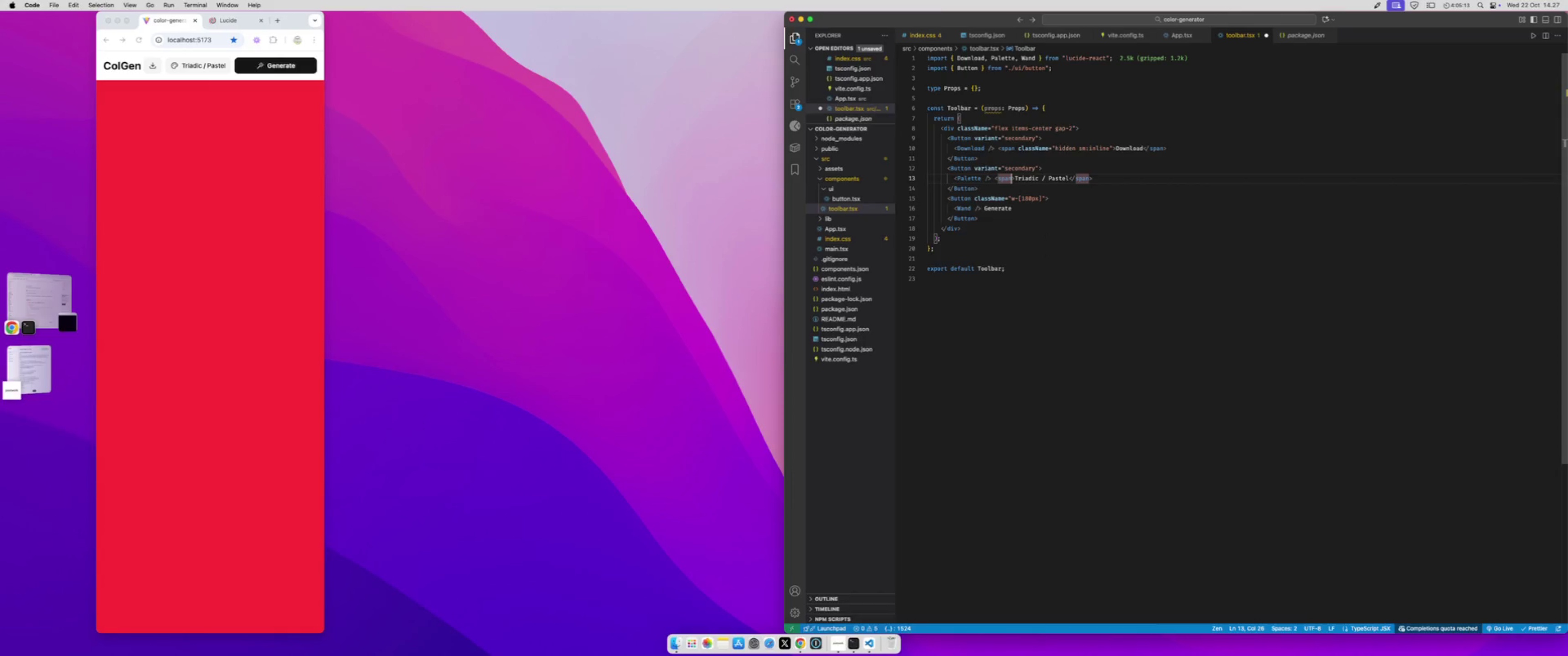 
type( clas)
 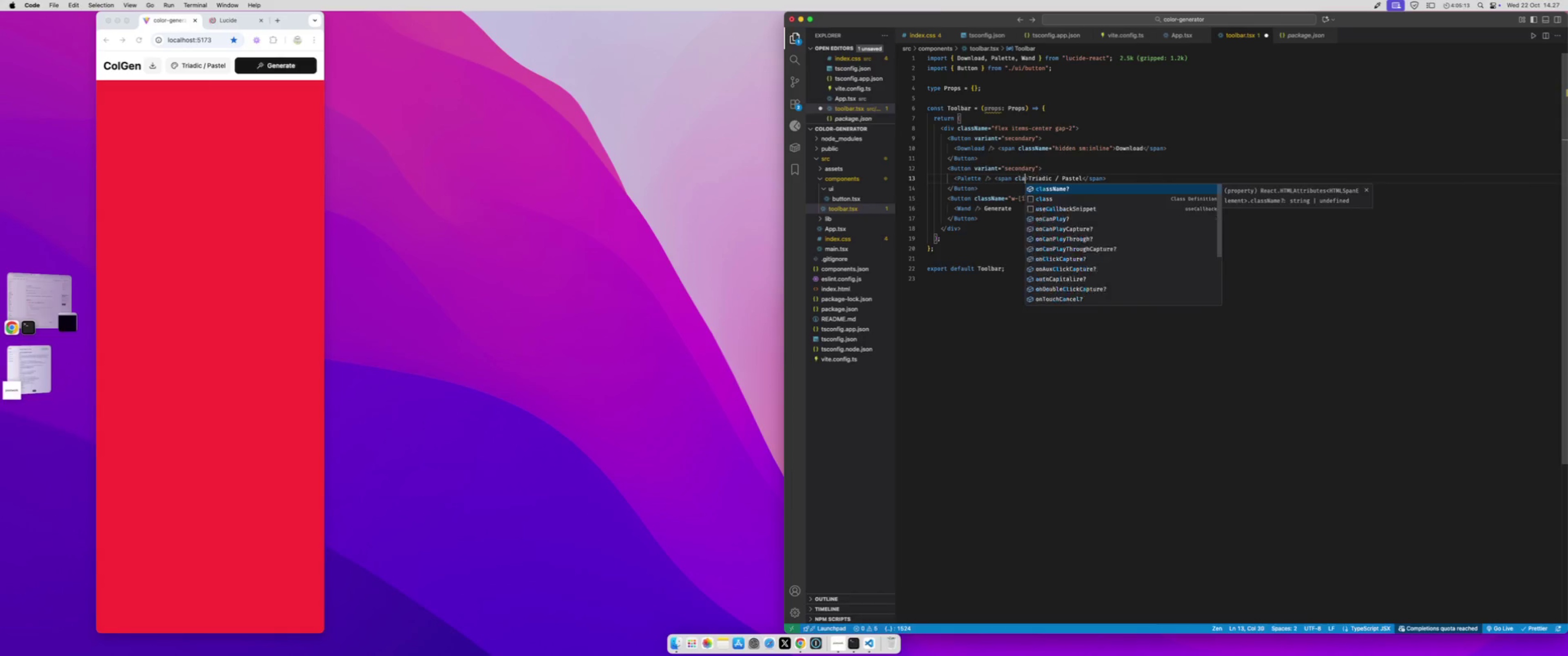 
key(Enter)
 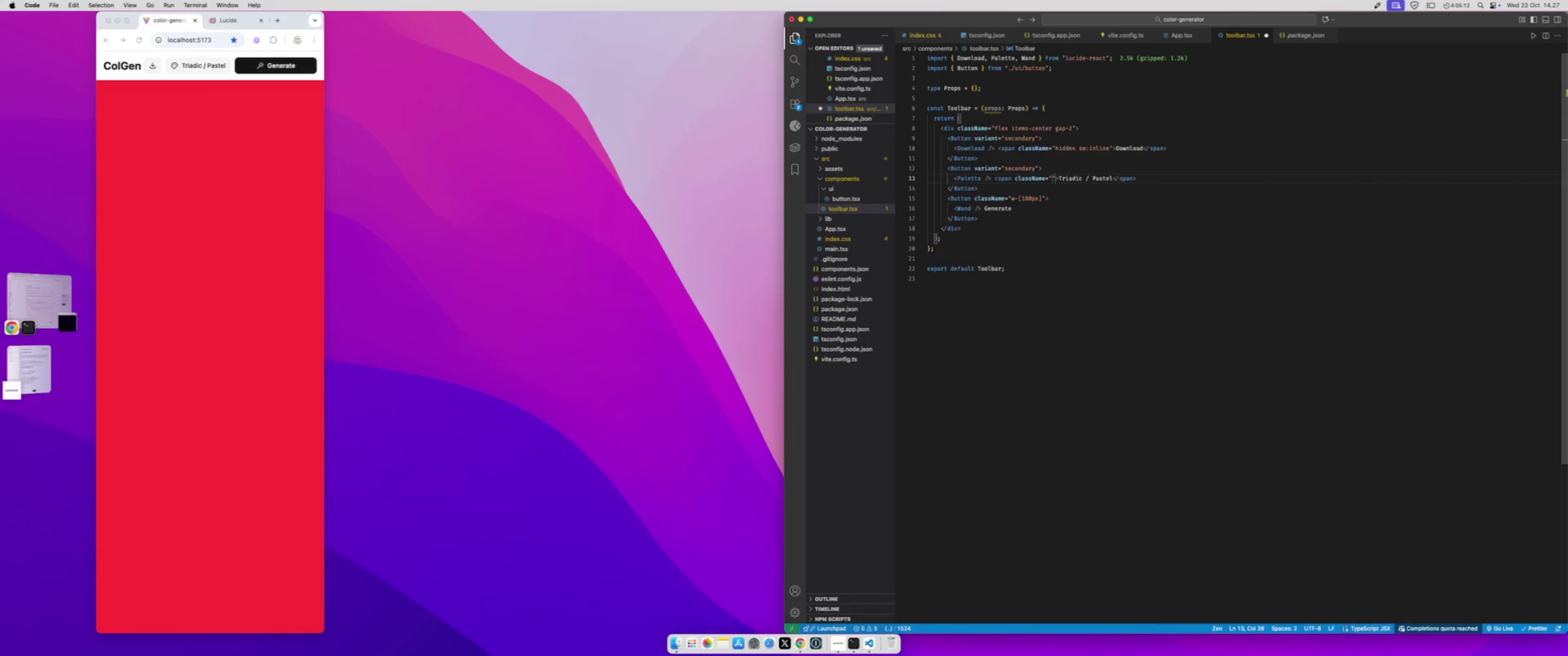 
type(hidden sm:inline)
 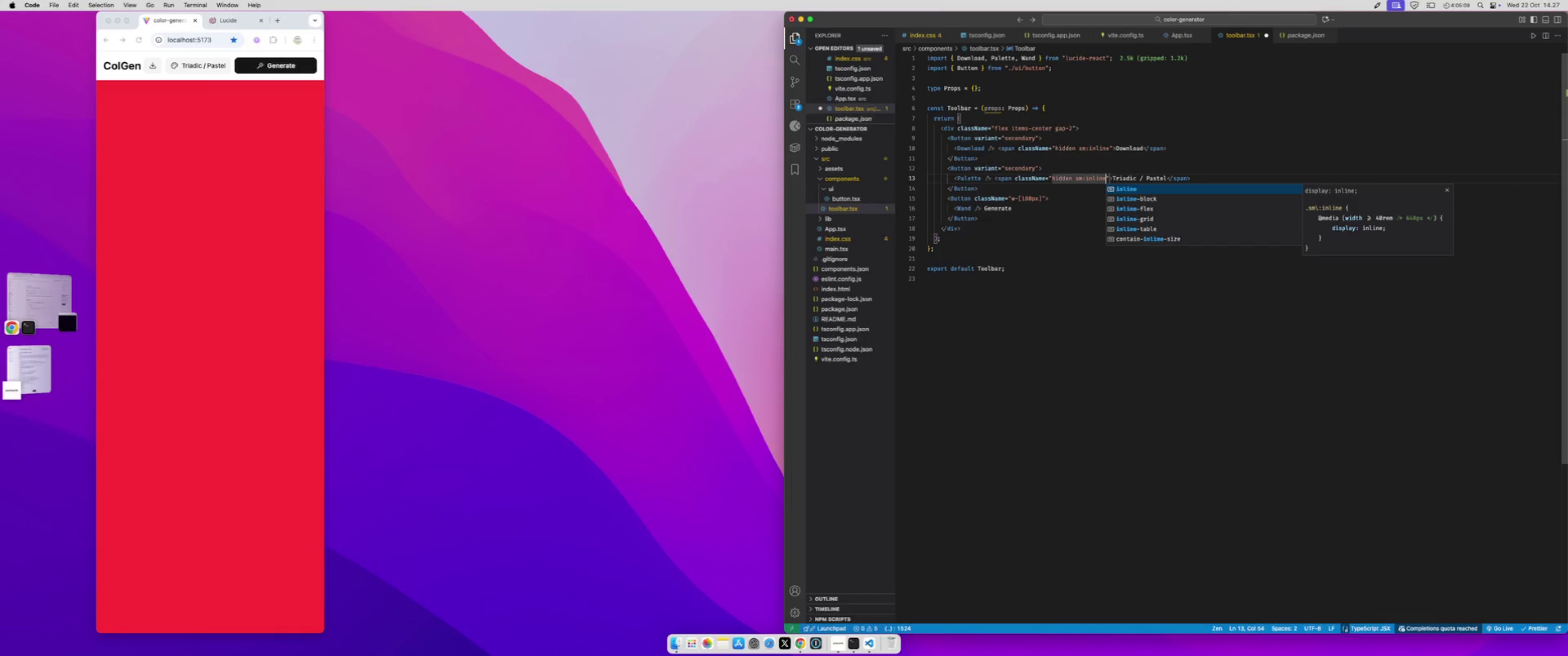 
key(Meta+S)
 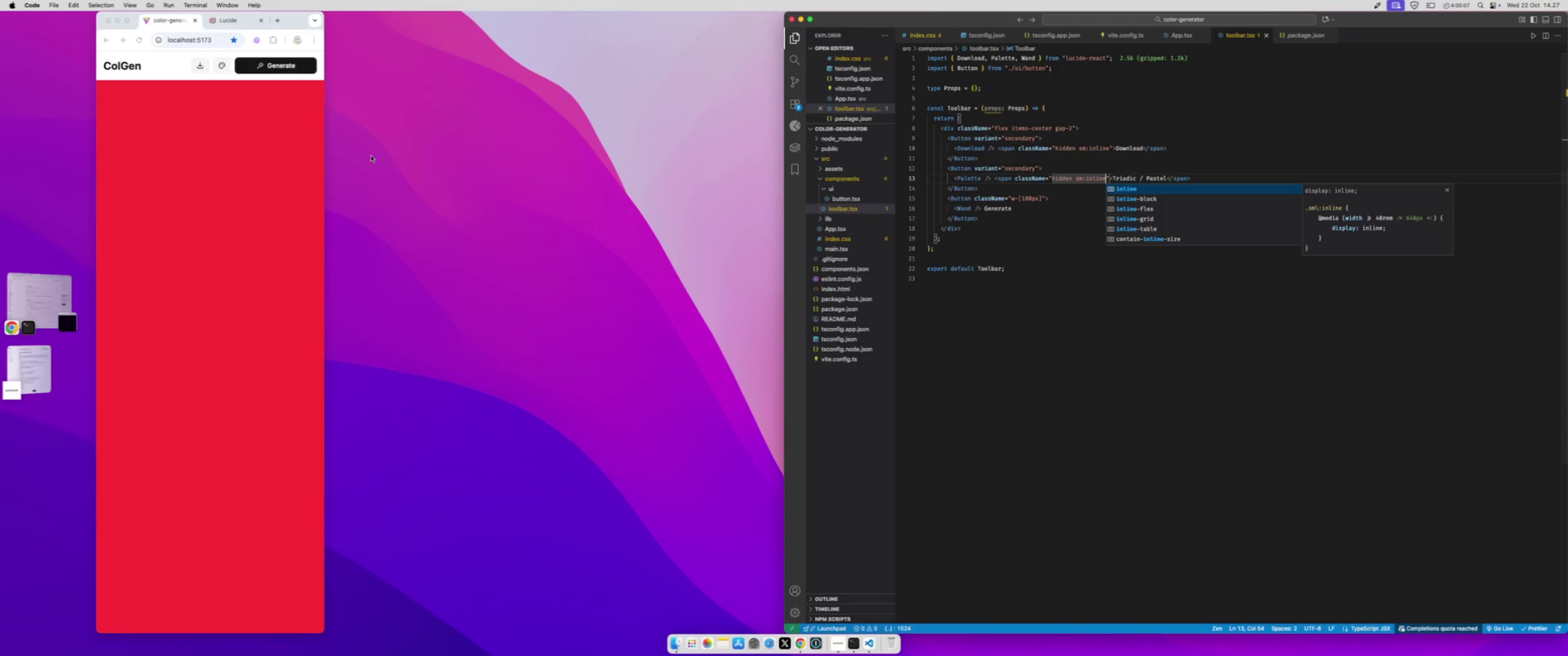 
left_click([305, 180])
 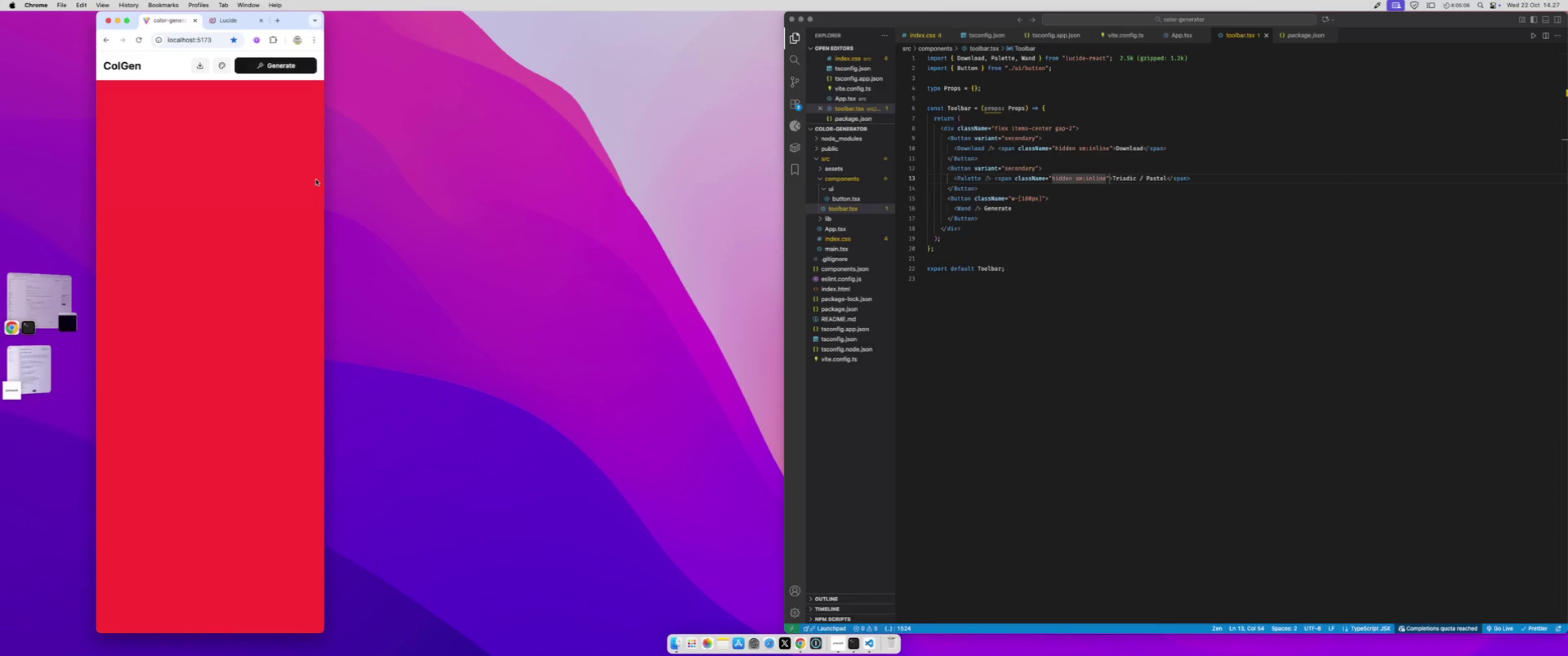 
left_click([316, 179])
 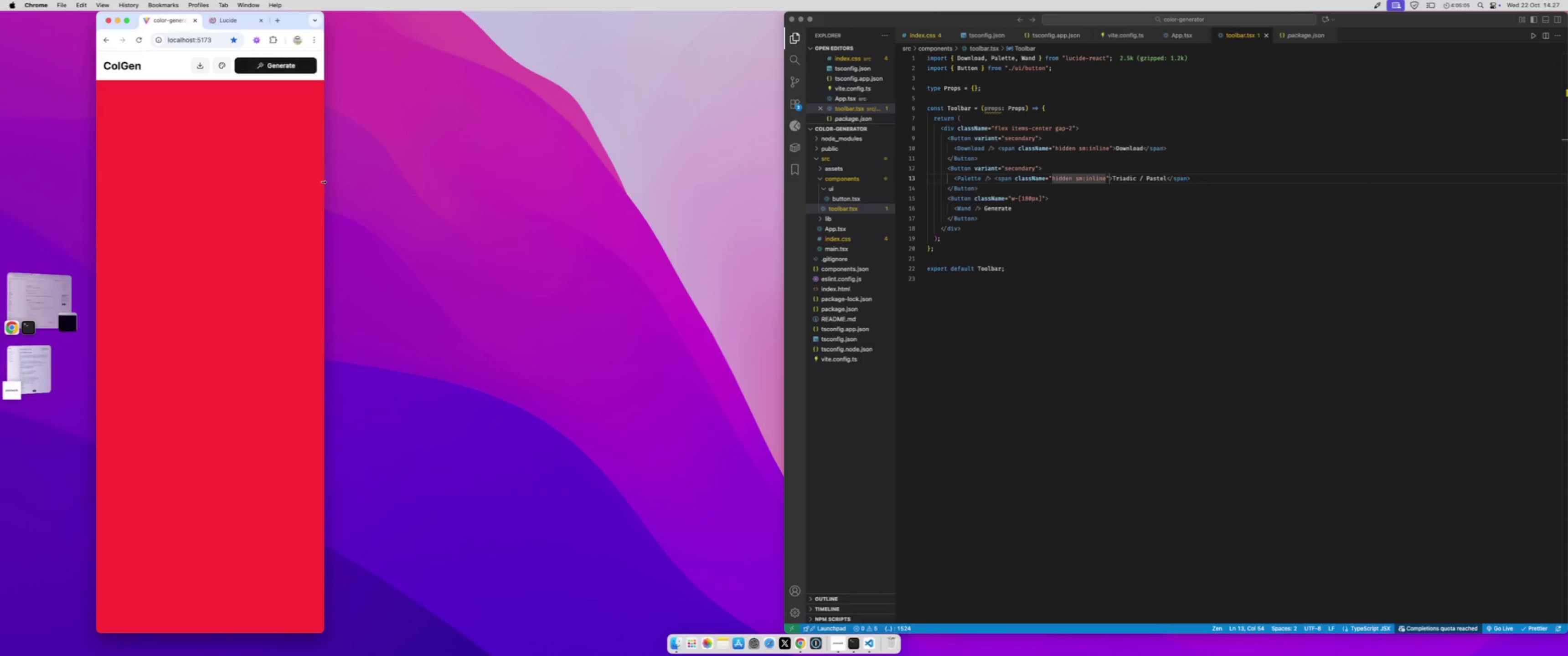 
left_click_drag(start_coordinate=[324, 183], to_coordinate=[759, 184])
 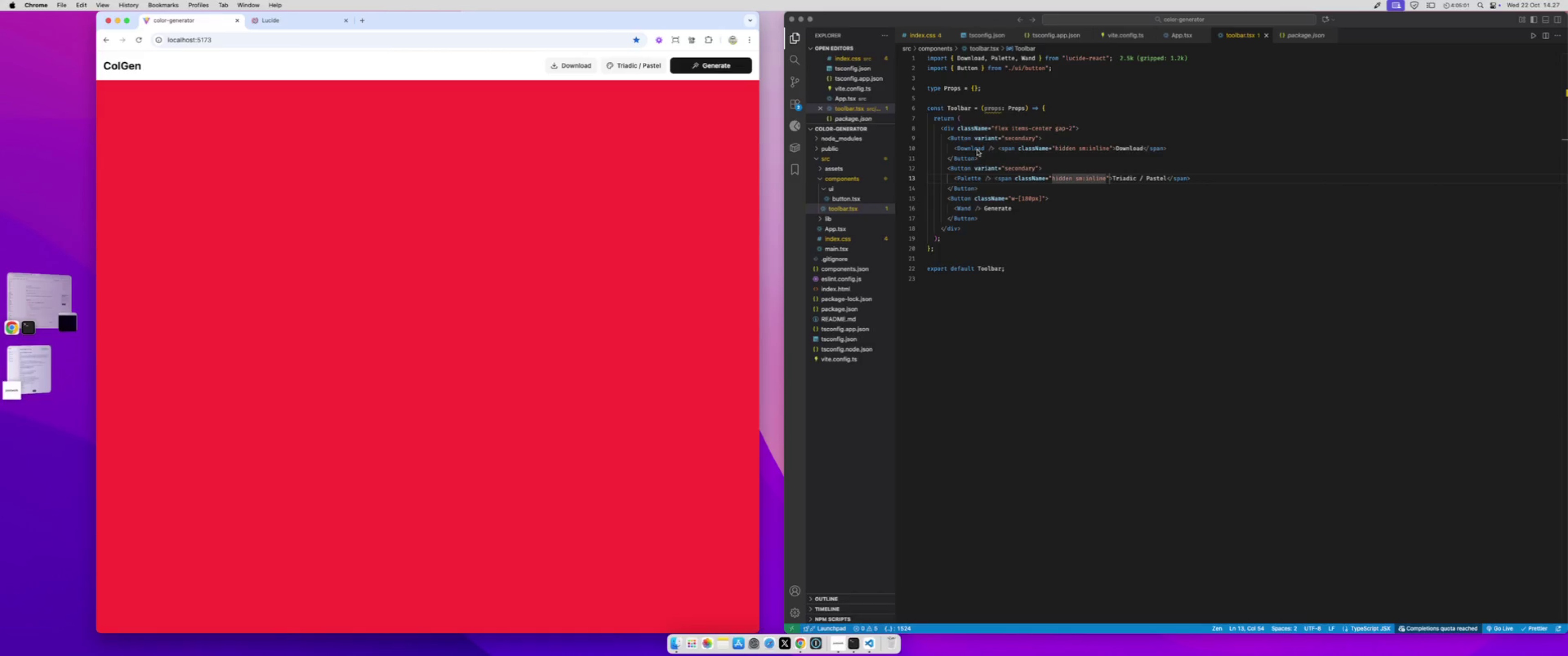 
left_click([980, 143])
 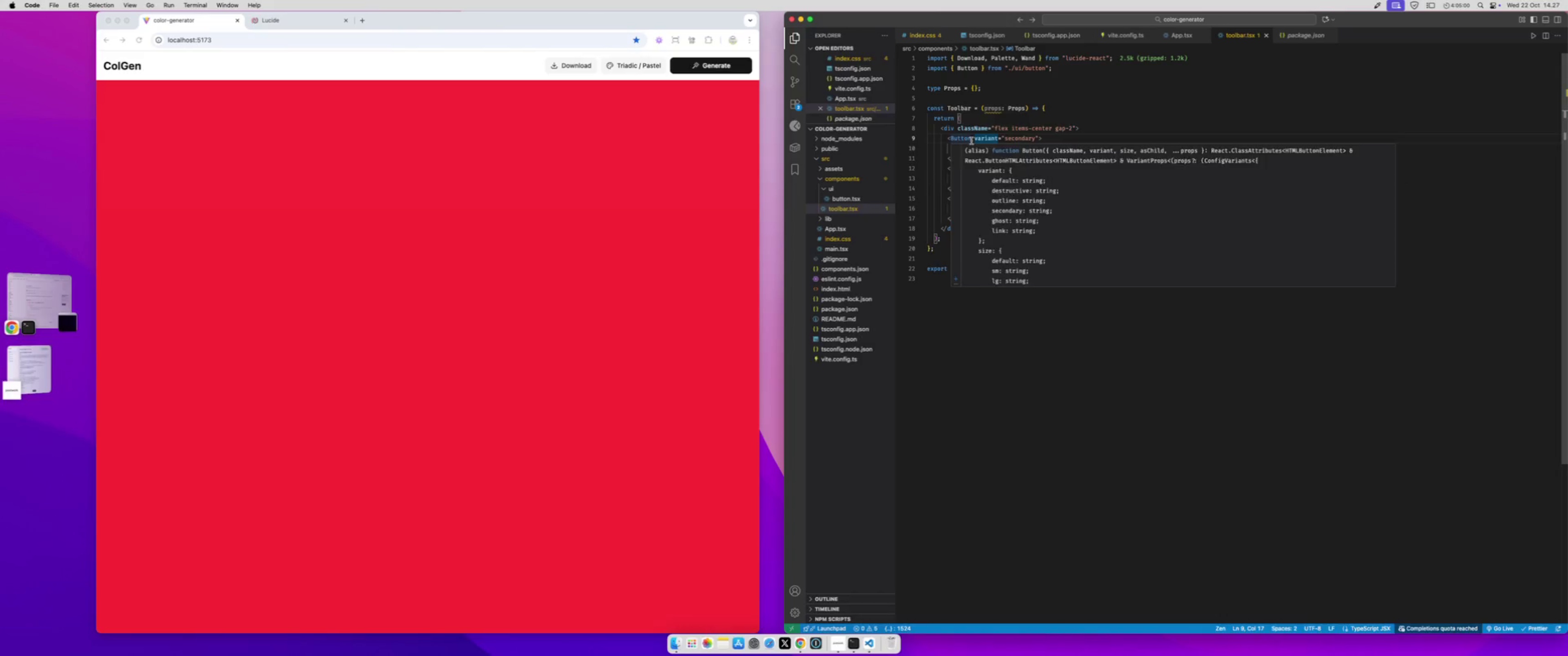 
left_click([971, 141])
 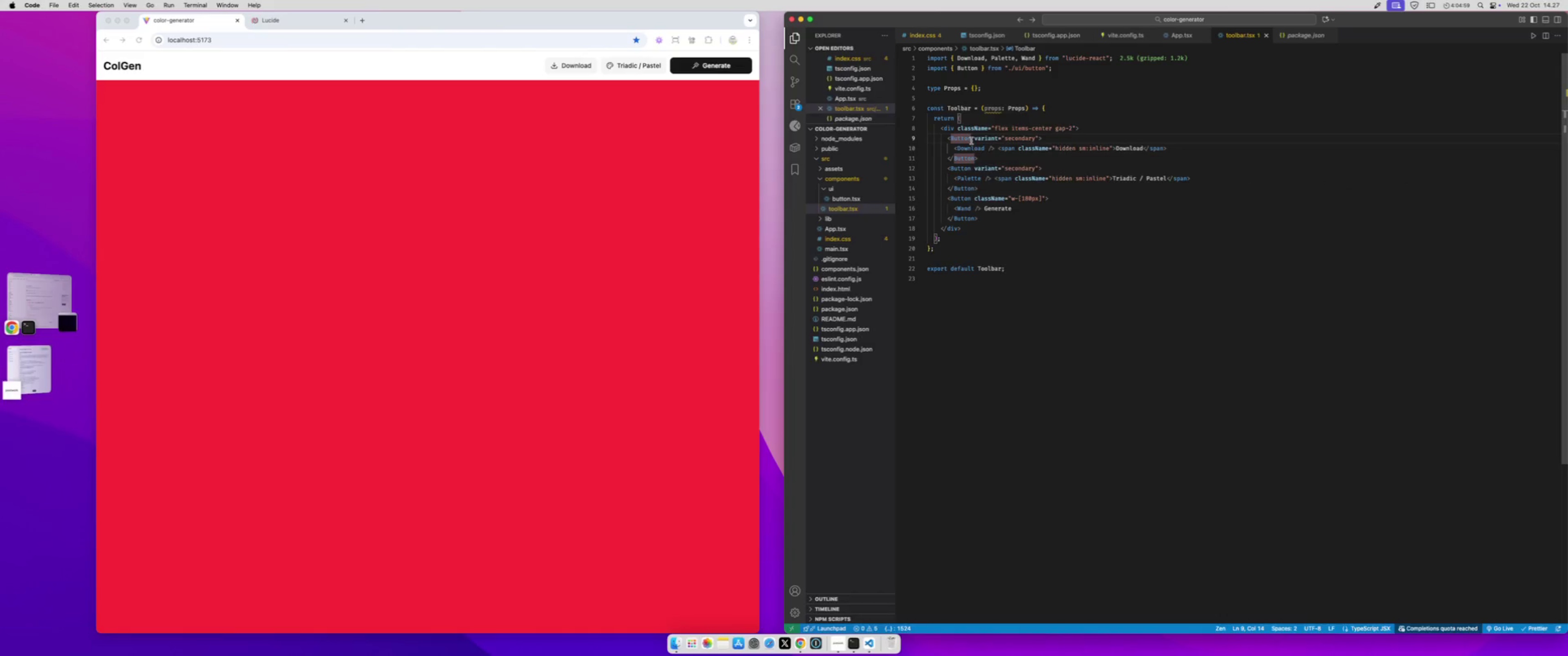 
type( si)
 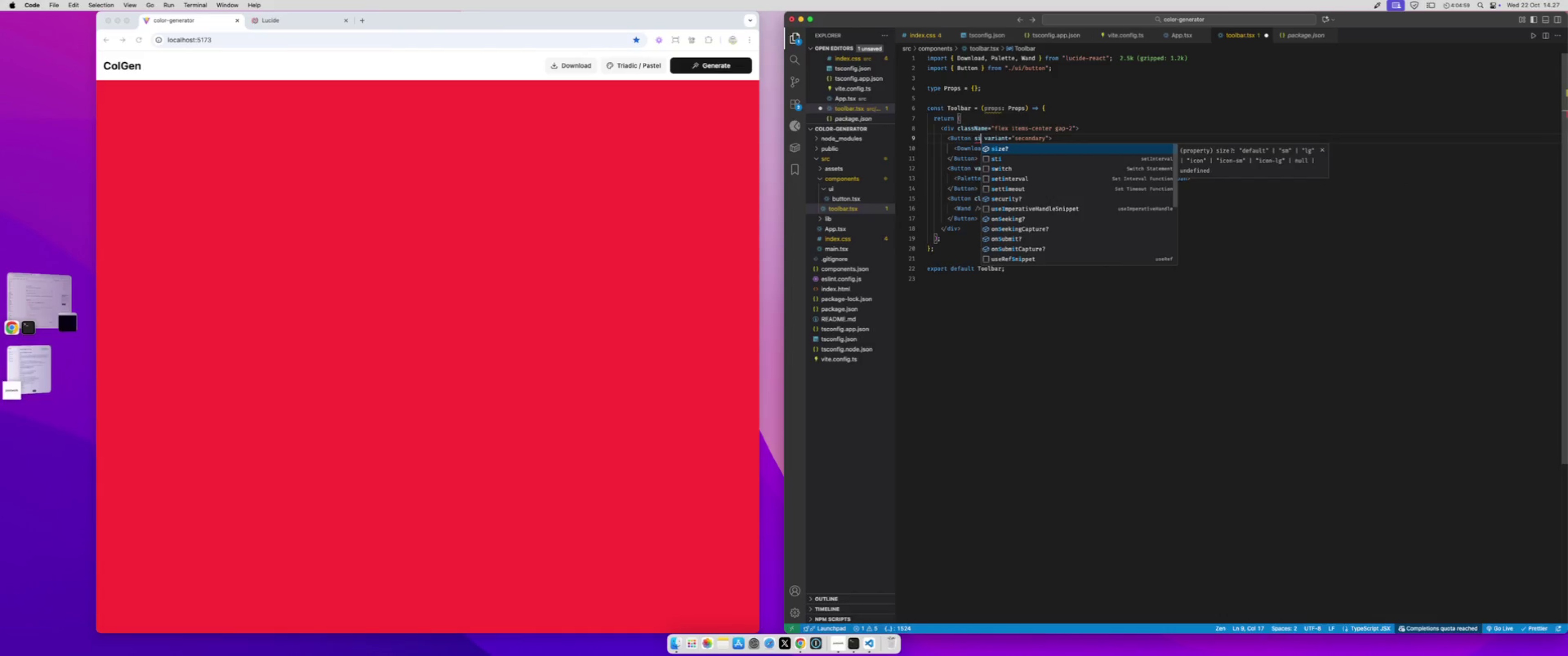 
key(Enter)
 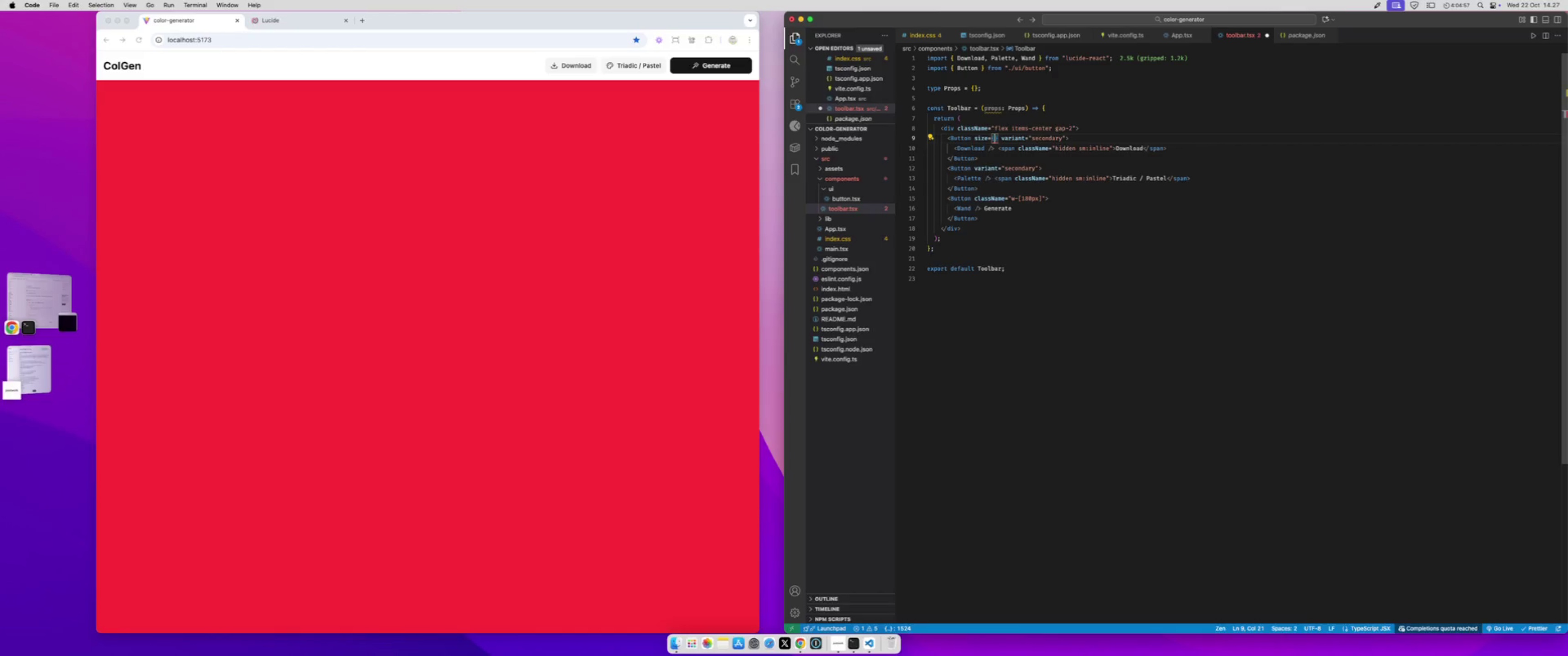 
type('lg)
 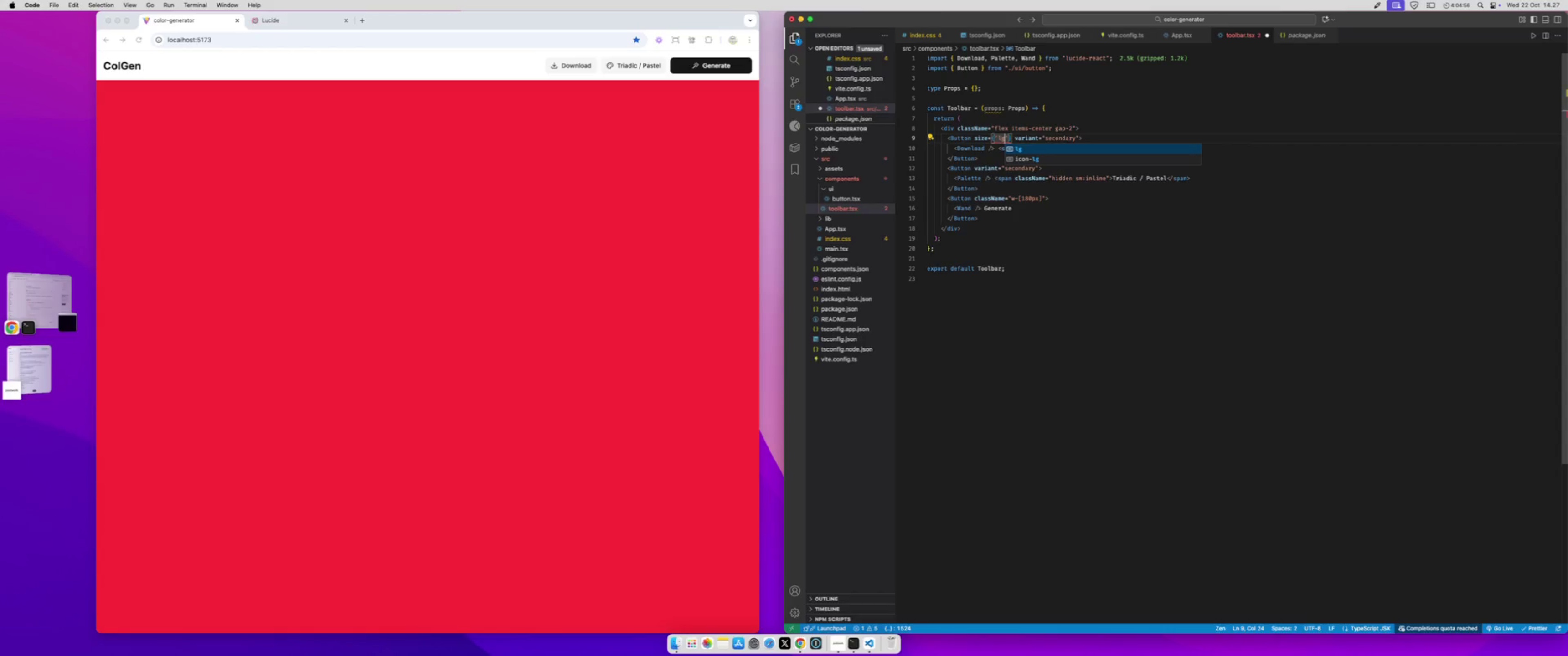 
key(Meta+S)
 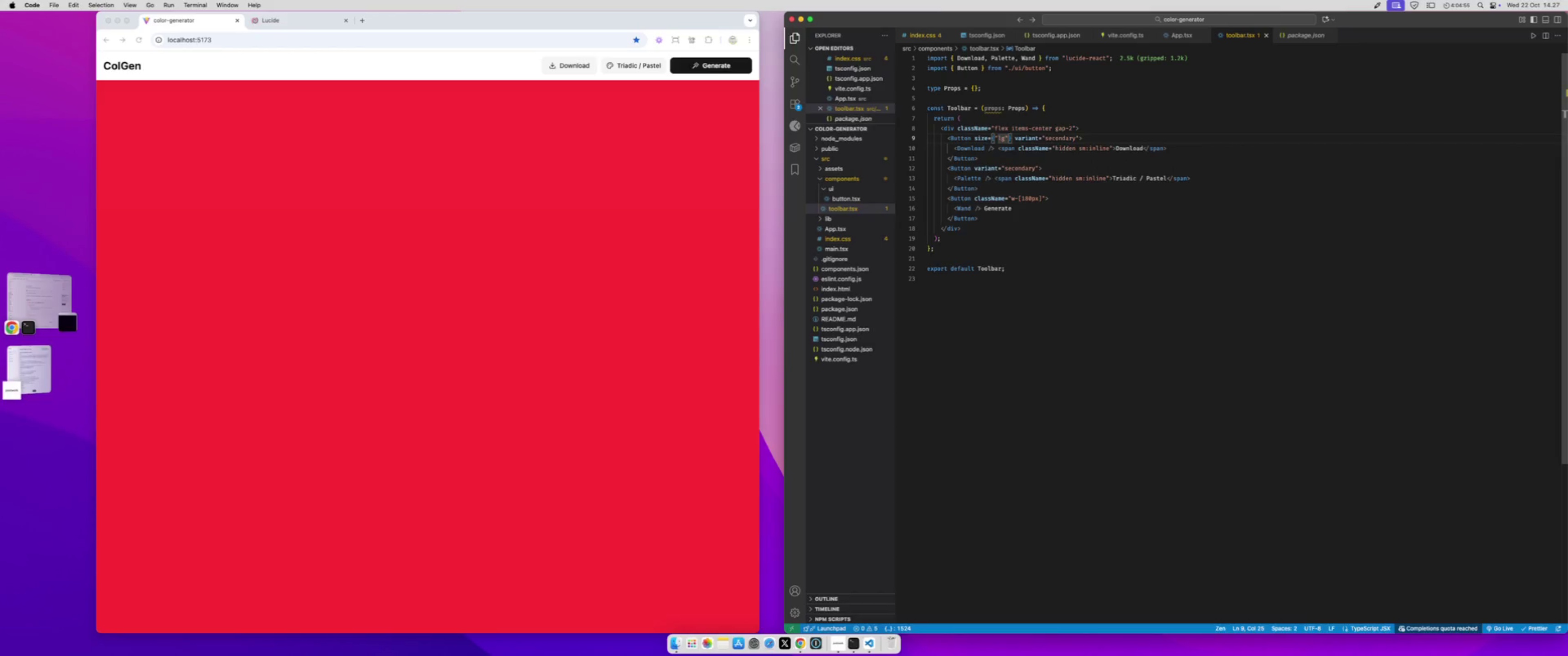 
key(Shift+ShiftLeft)
 